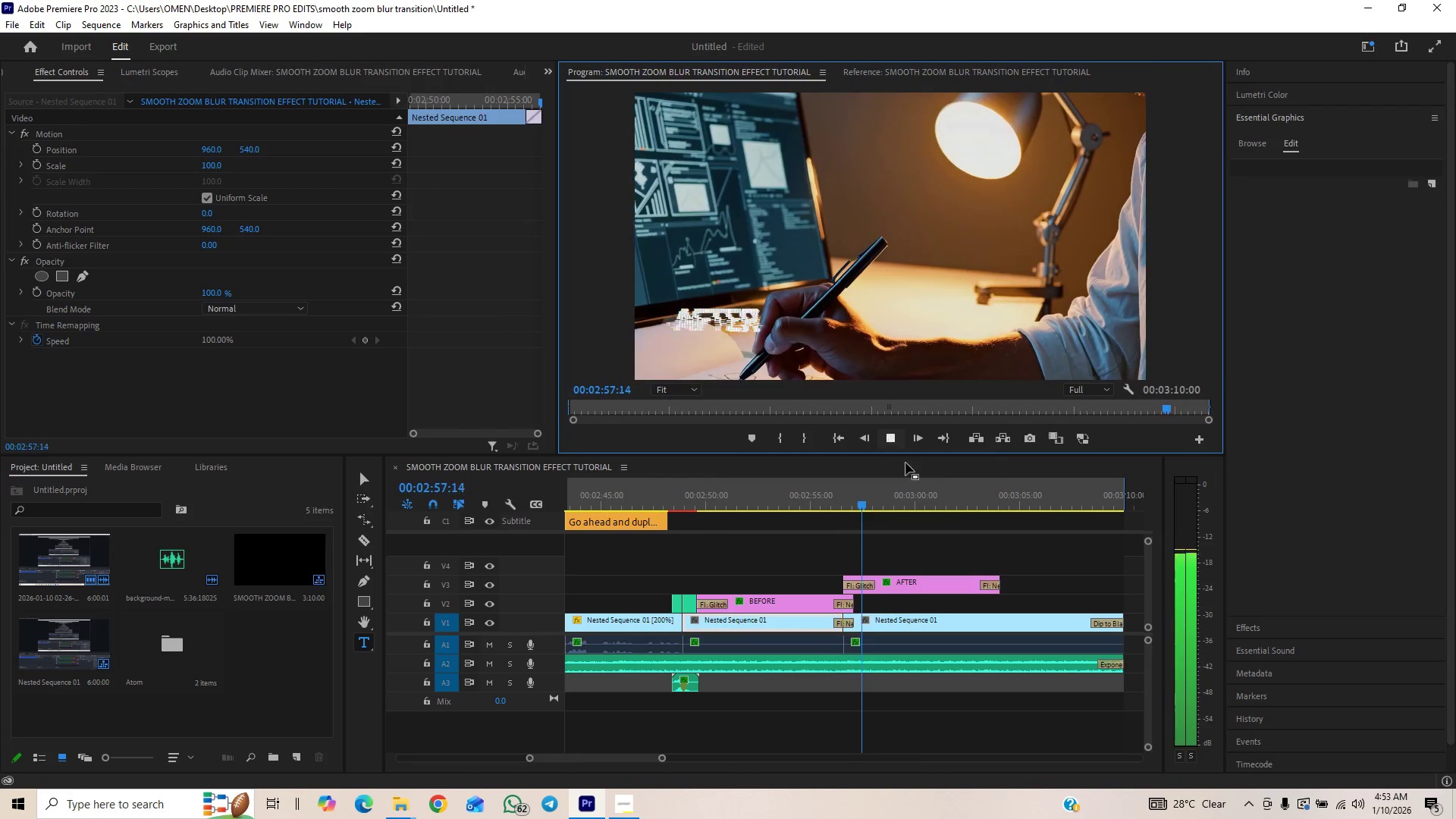 
left_click_drag(start_coordinate=[933, 580], to_coordinate=[921, 582])
 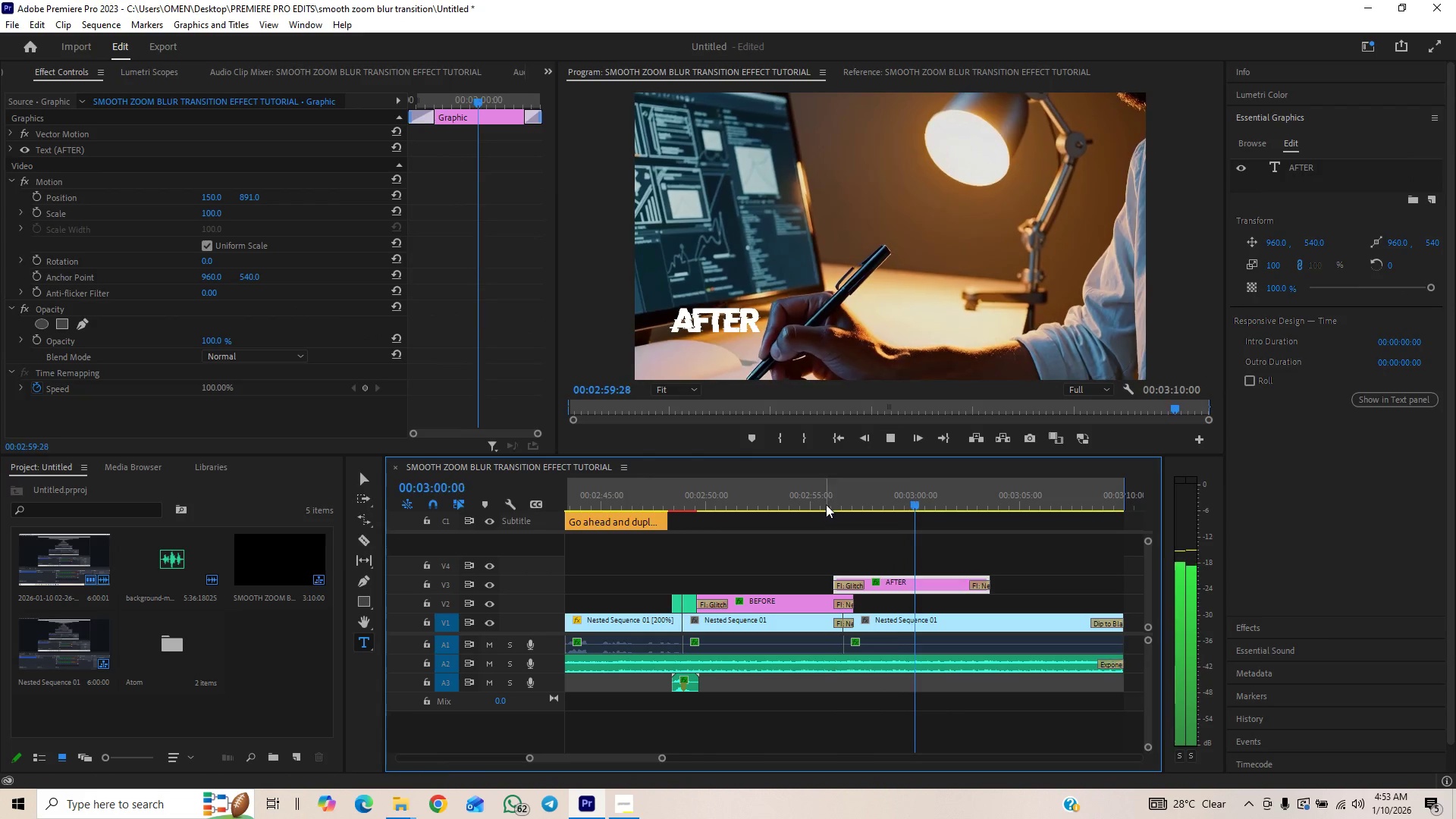 
left_click([825, 503])
 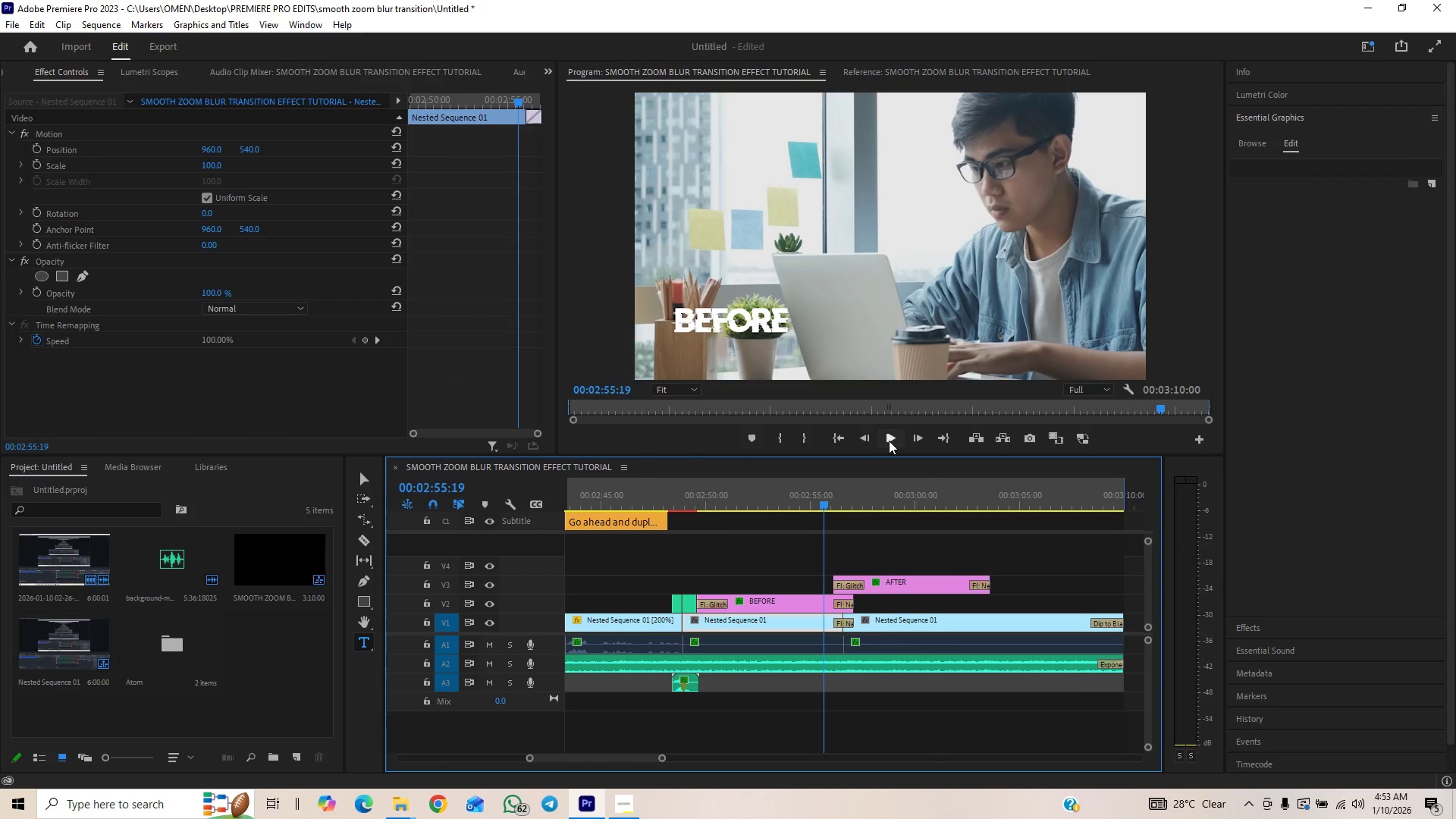 
left_click([890, 438])
 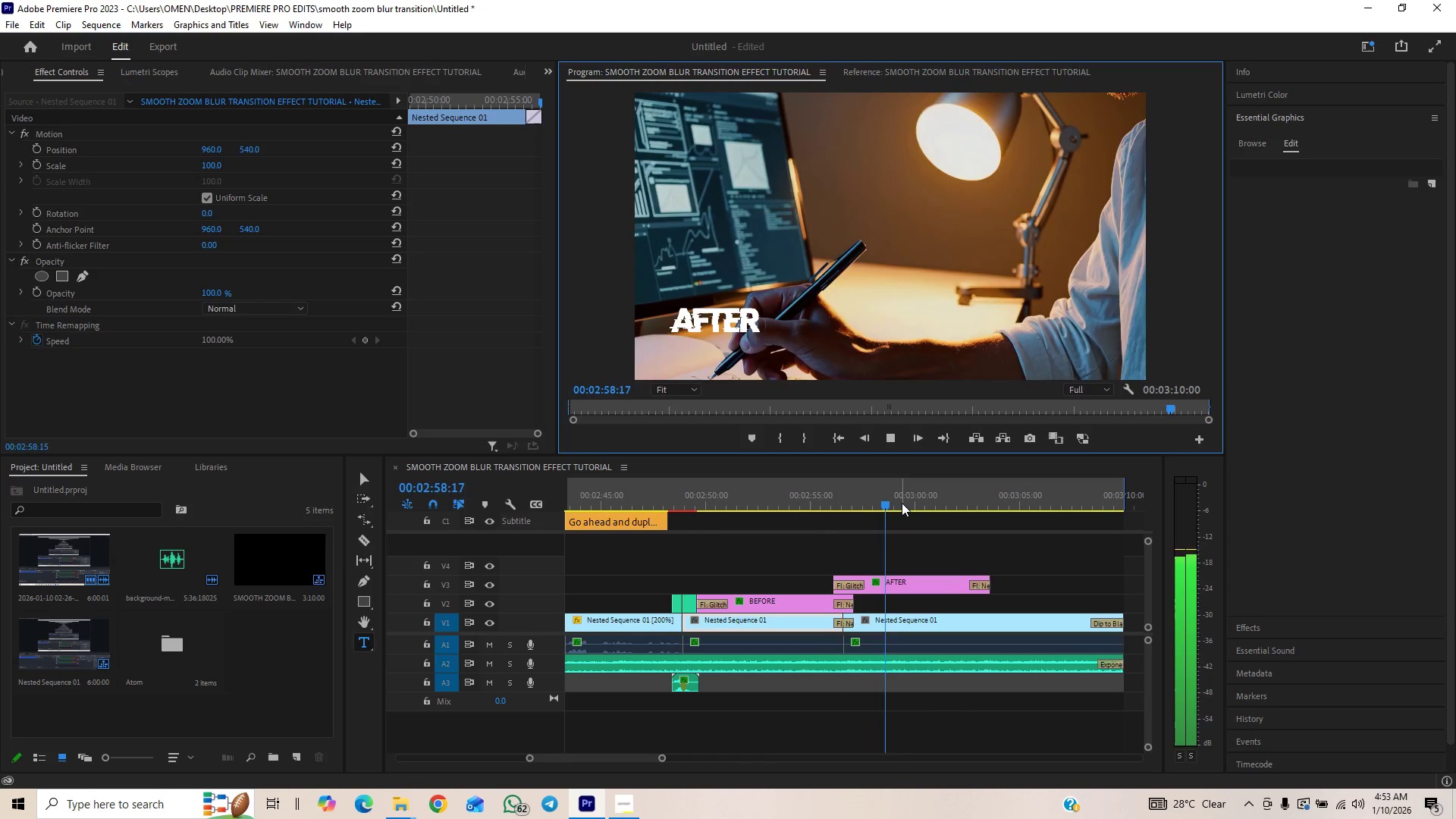 
wait(6.23)
 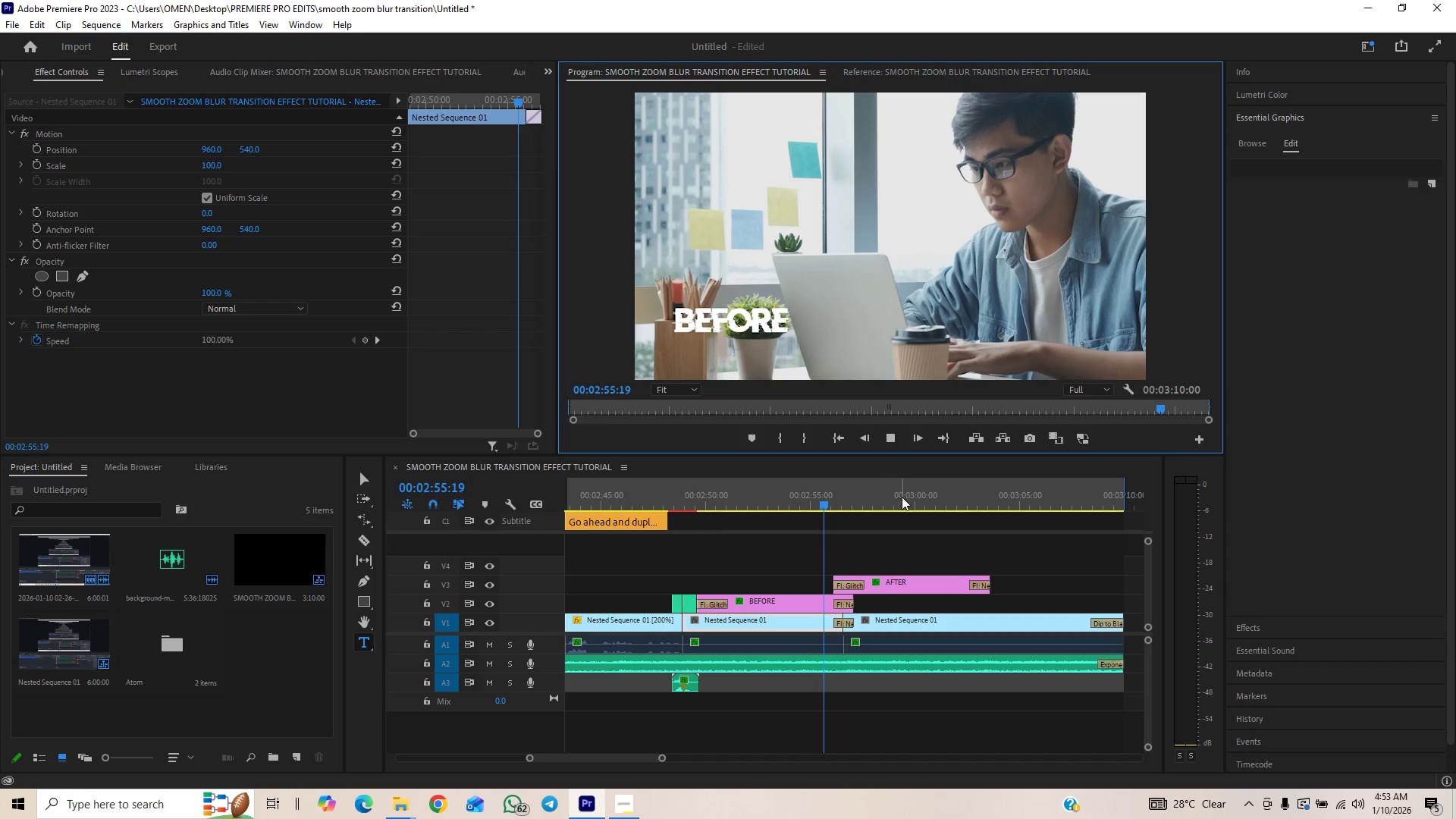 
key(Space)
 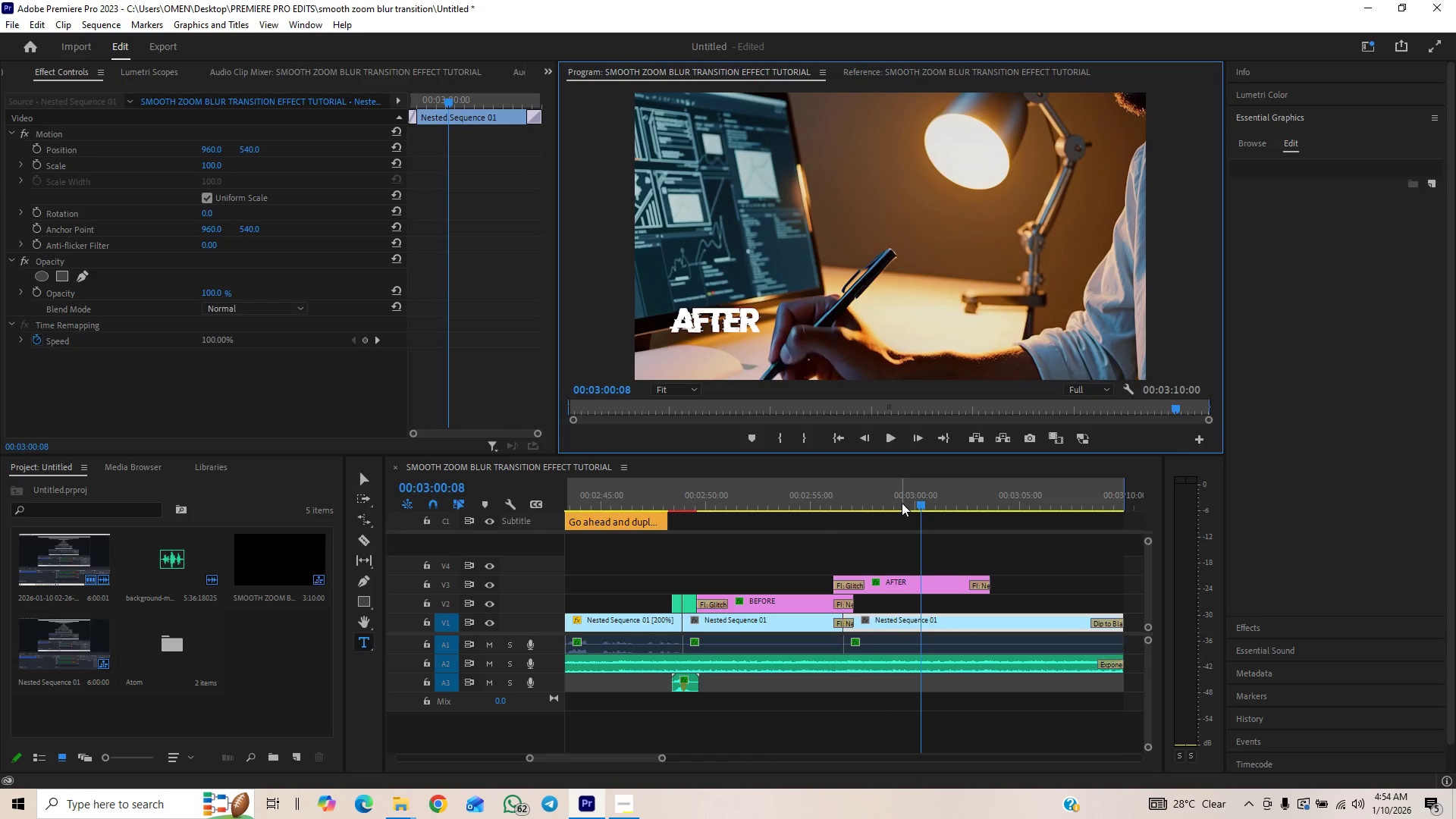 
key(Space)
 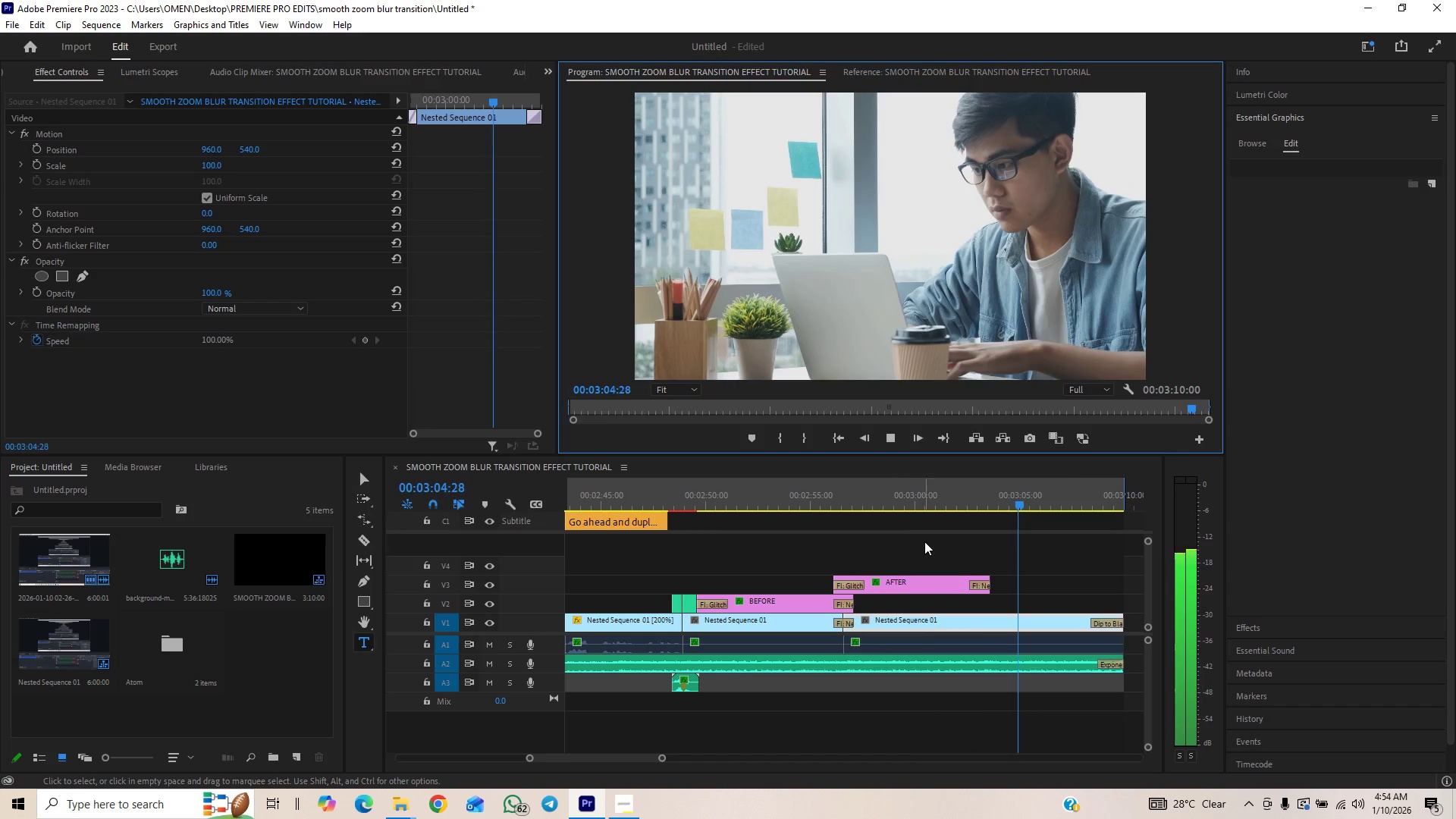 
wait(6.59)
 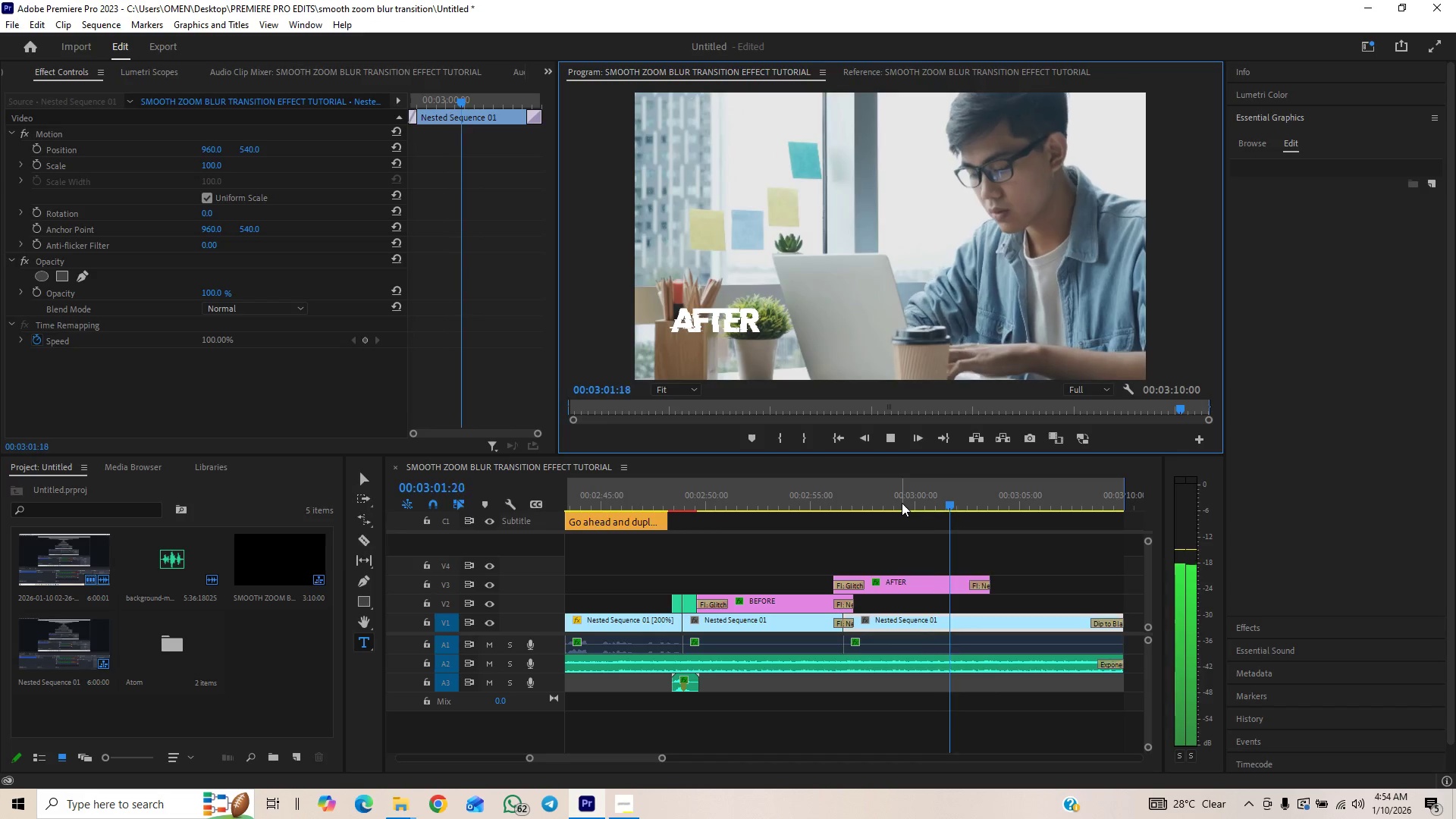 
left_click_drag(start_coordinate=[660, 757], to_coordinate=[682, 740])
 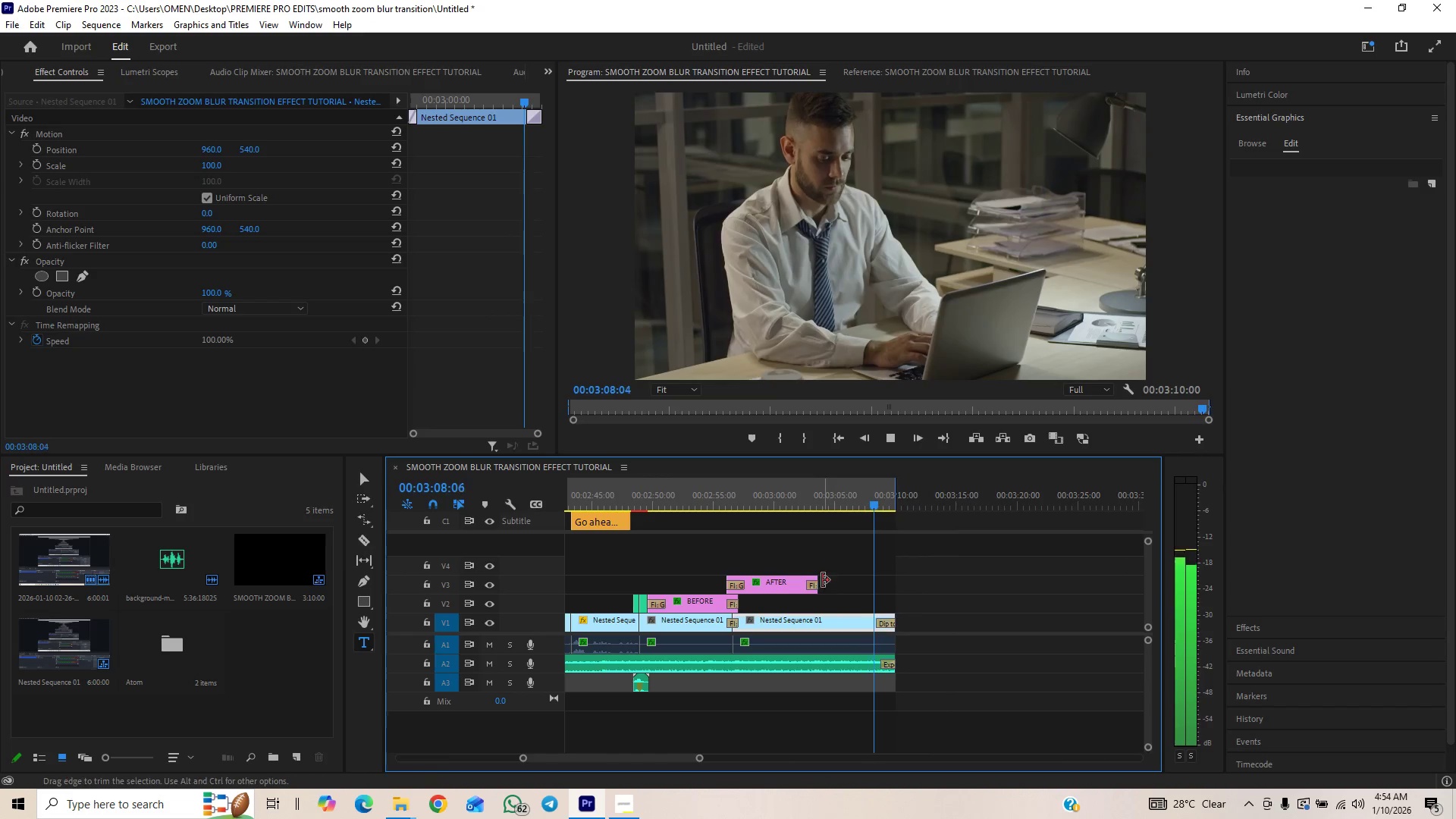 
left_click_drag(start_coordinate=[821, 583], to_coordinate=[896, 581])
 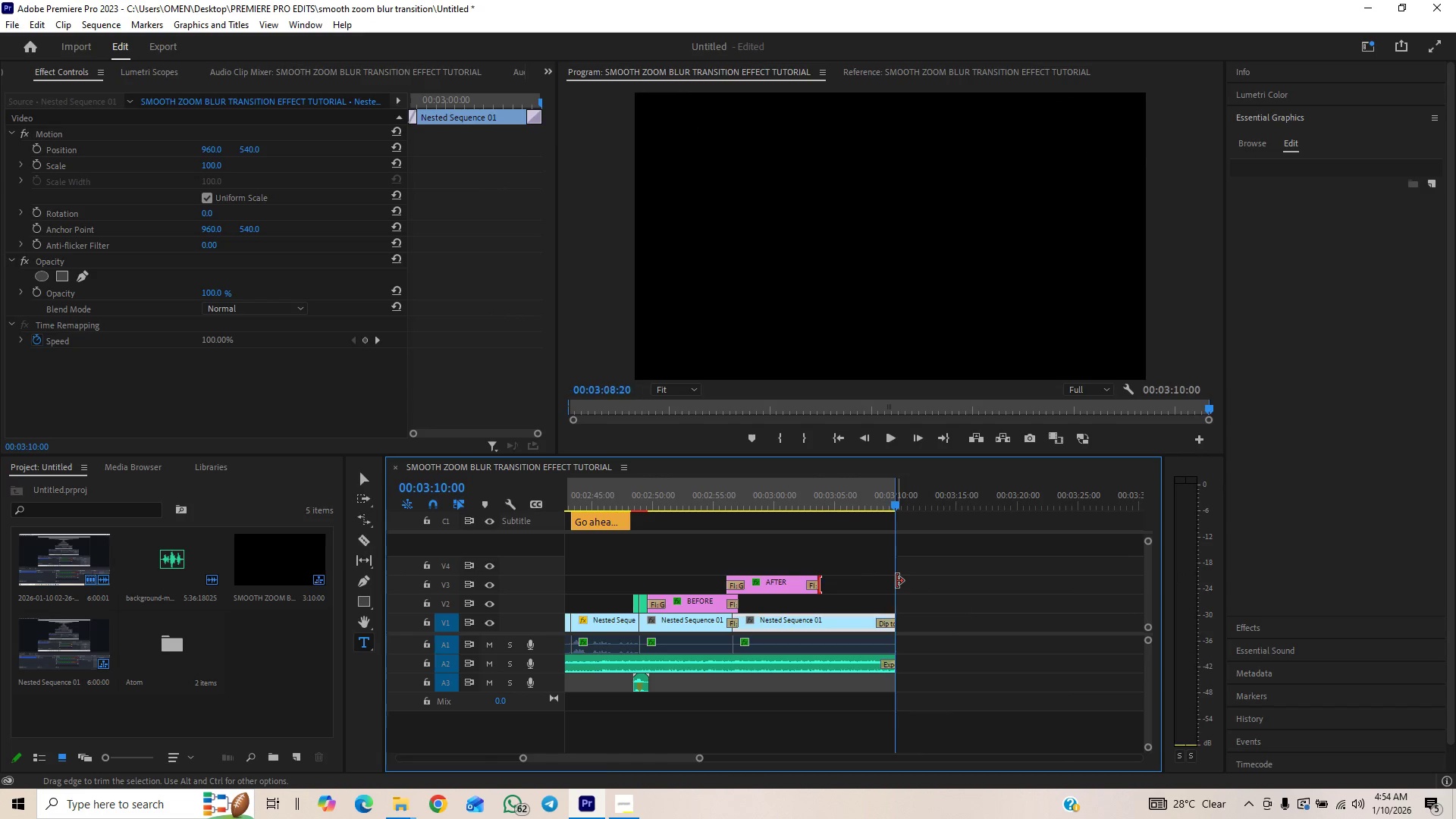 
key(Space)
 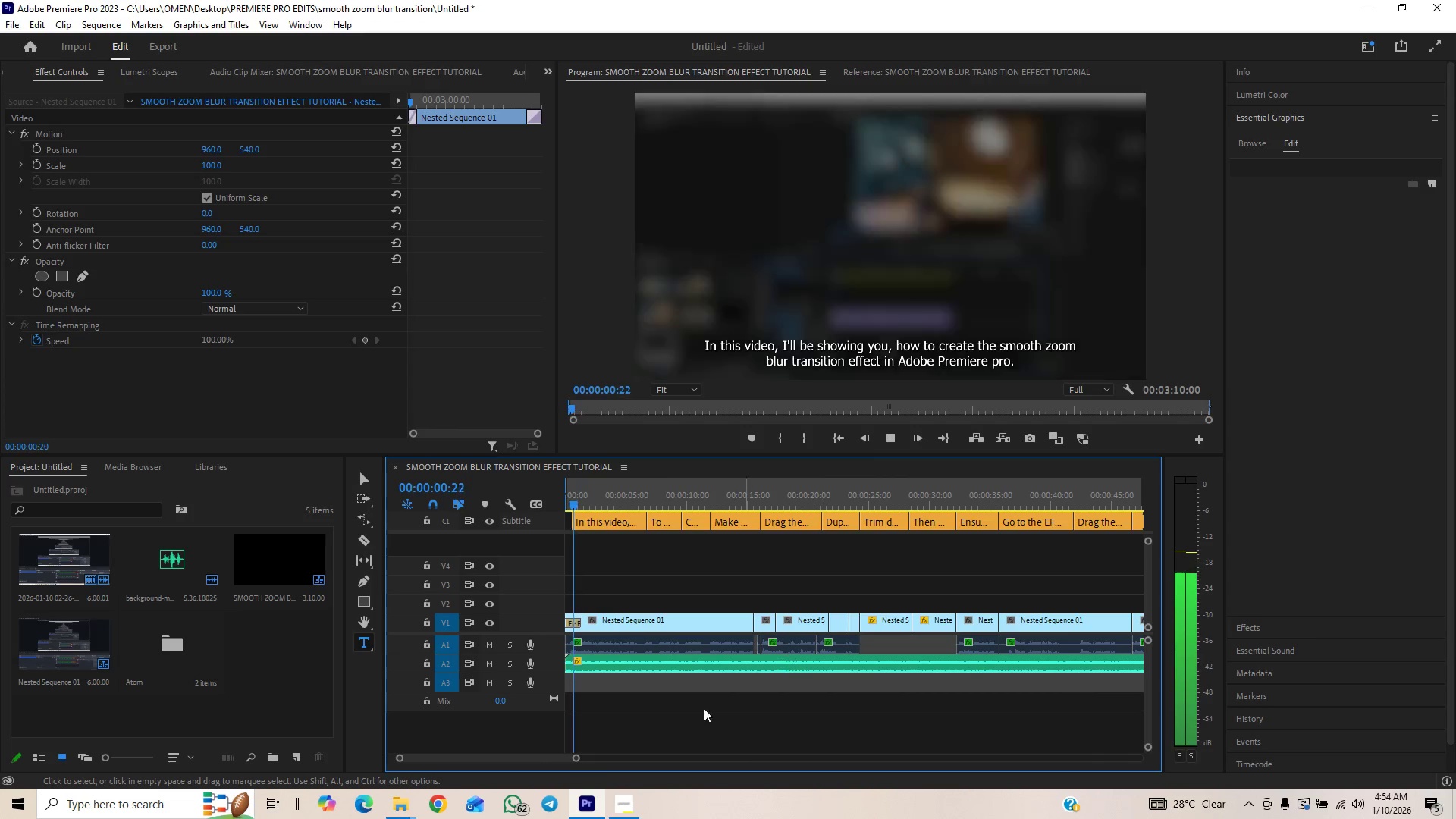 
key(Space)
 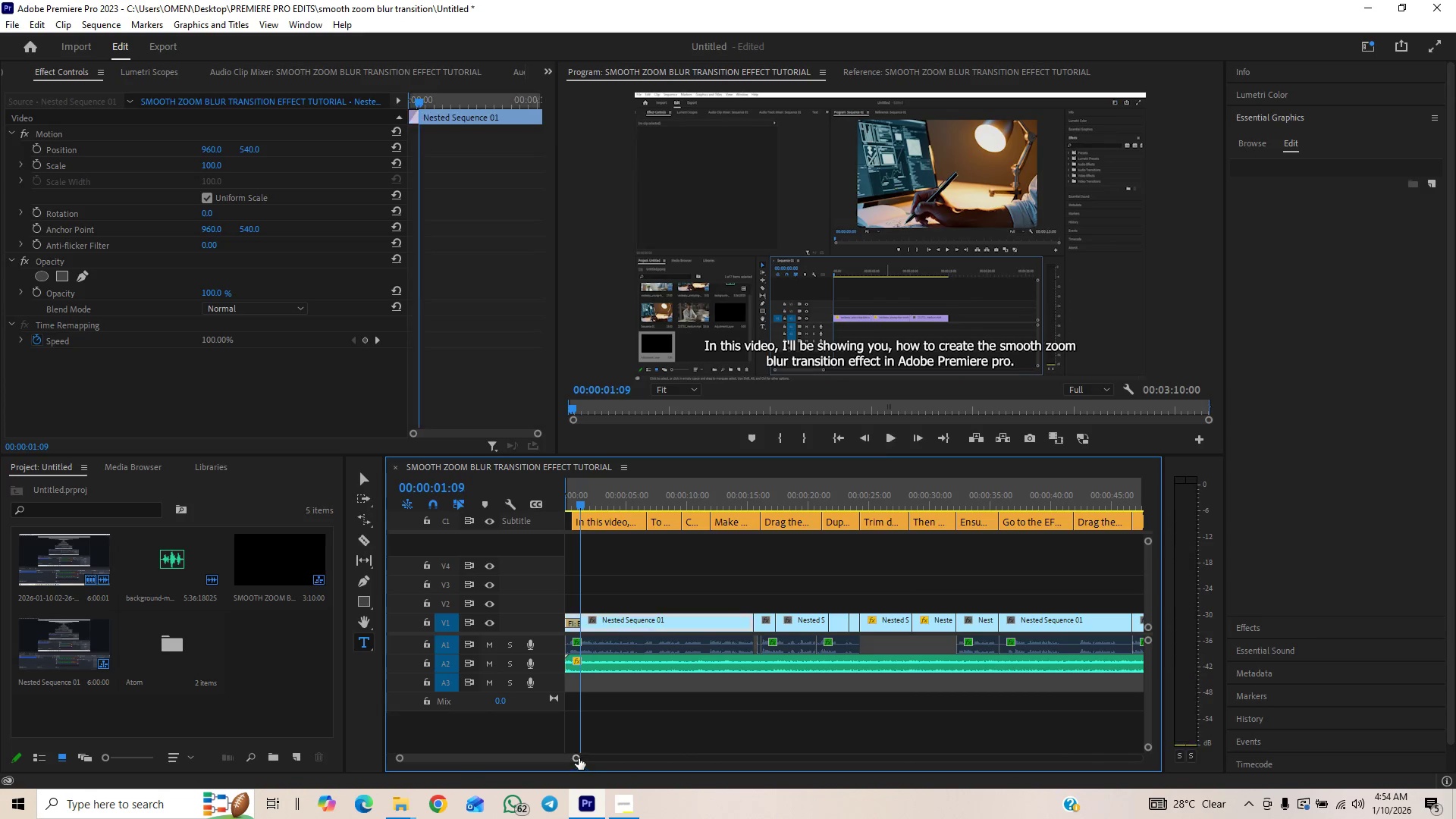 
left_click_drag(start_coordinate=[579, 758], to_coordinate=[836, 661])
 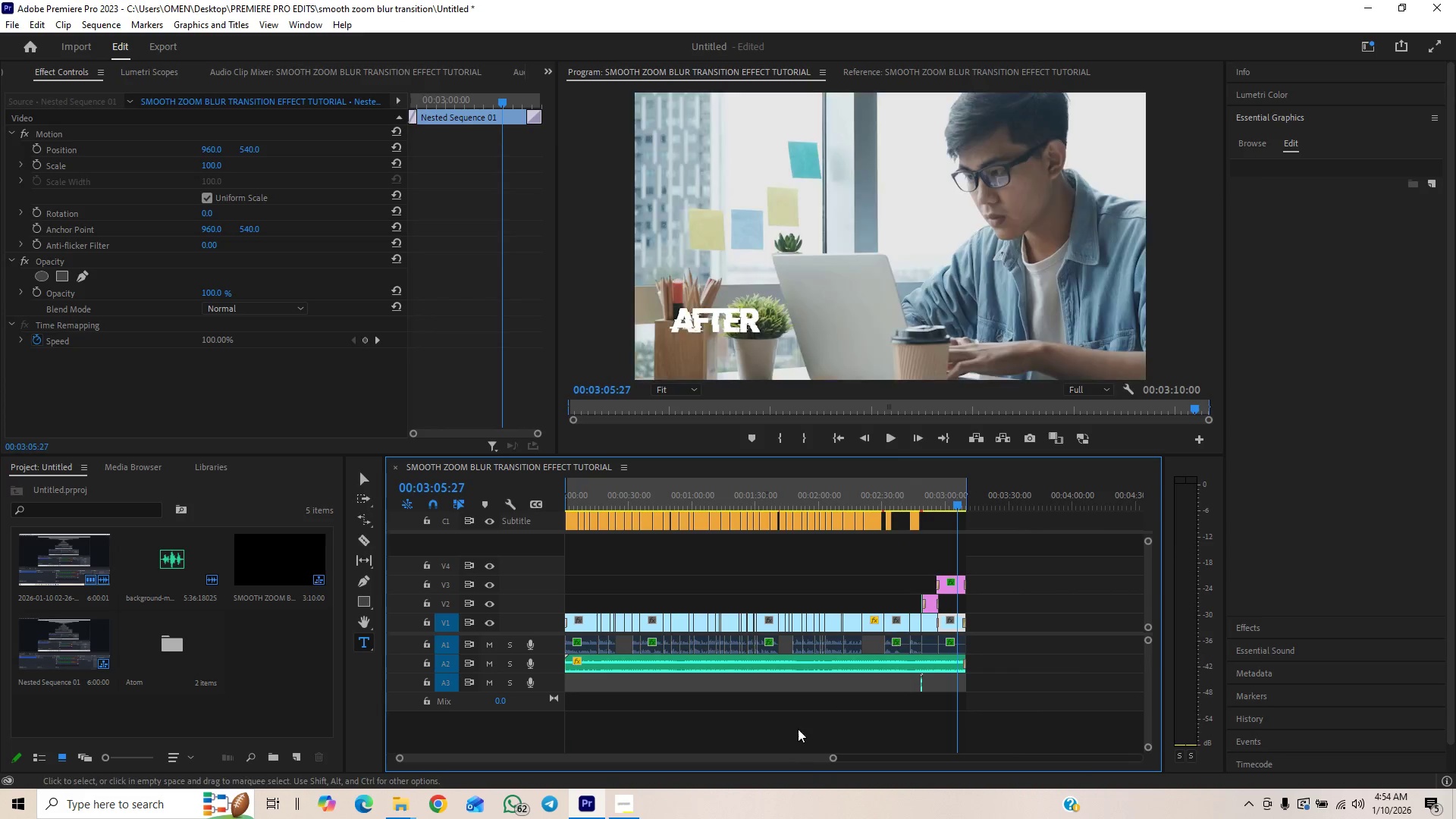 
left_click_drag(start_coordinate=[837, 759], to_coordinate=[674, 769])
 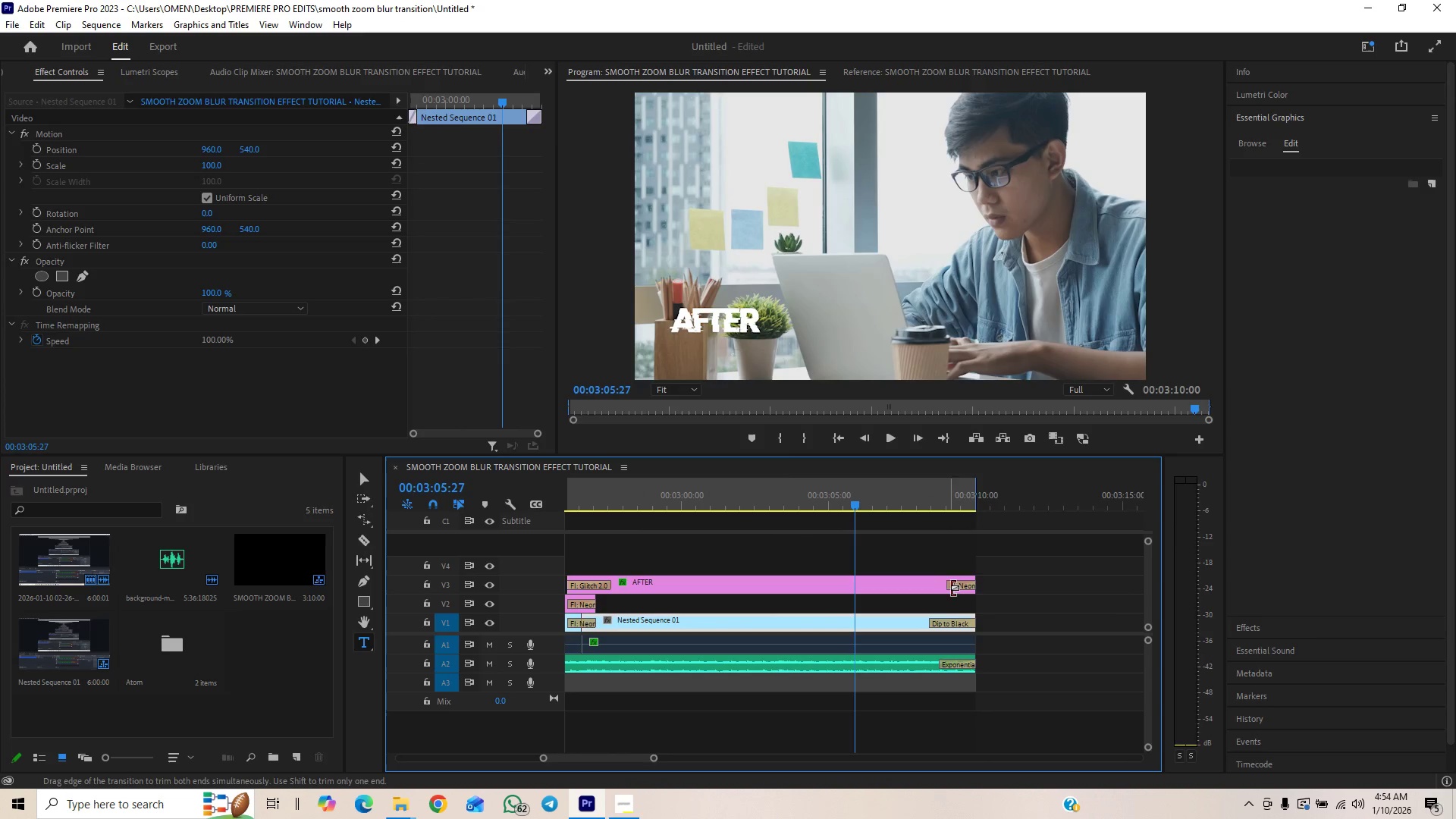 
left_click([960, 586])
 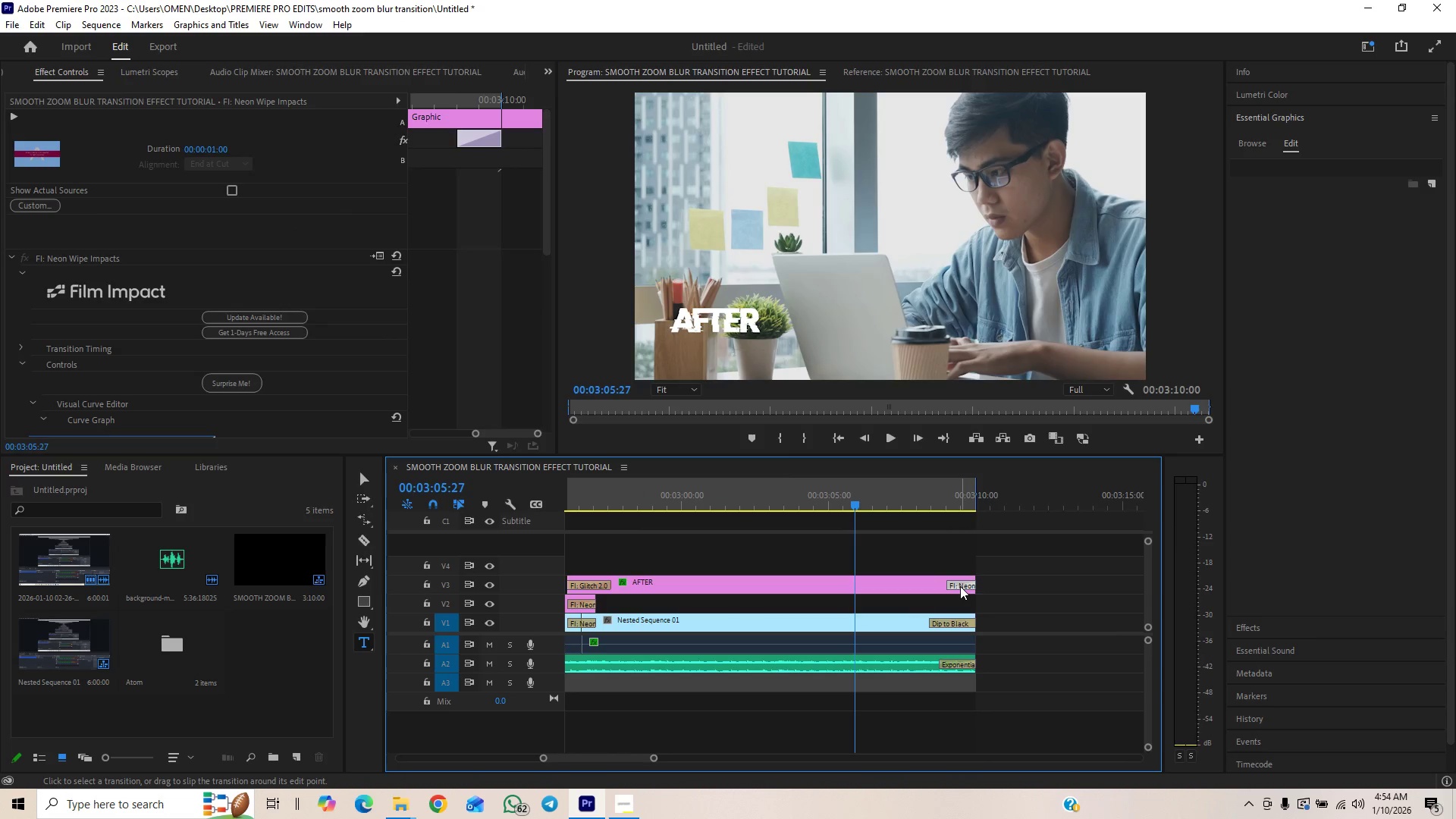 
key(Backspace)
 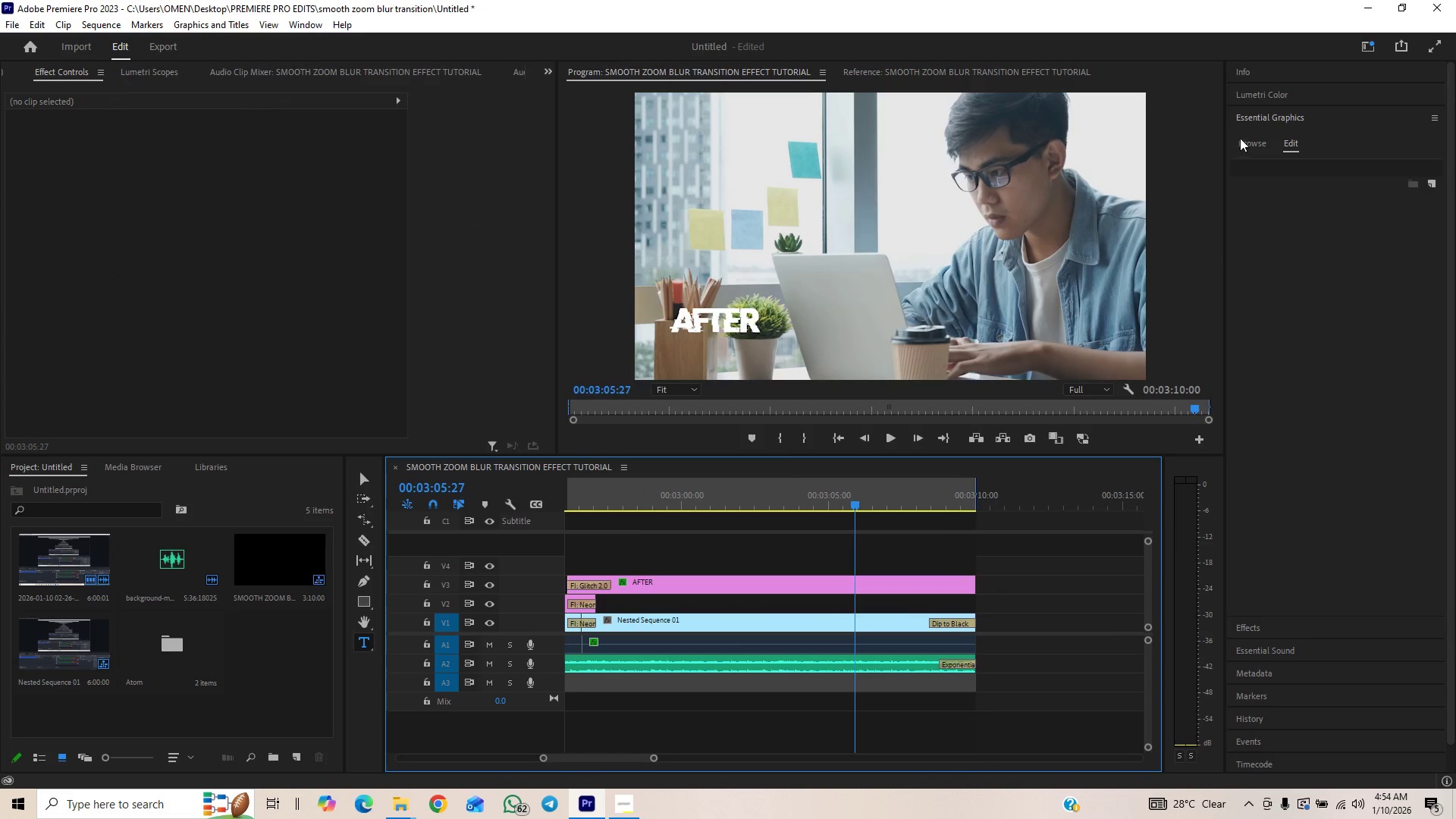 
left_click([1250, 120])
 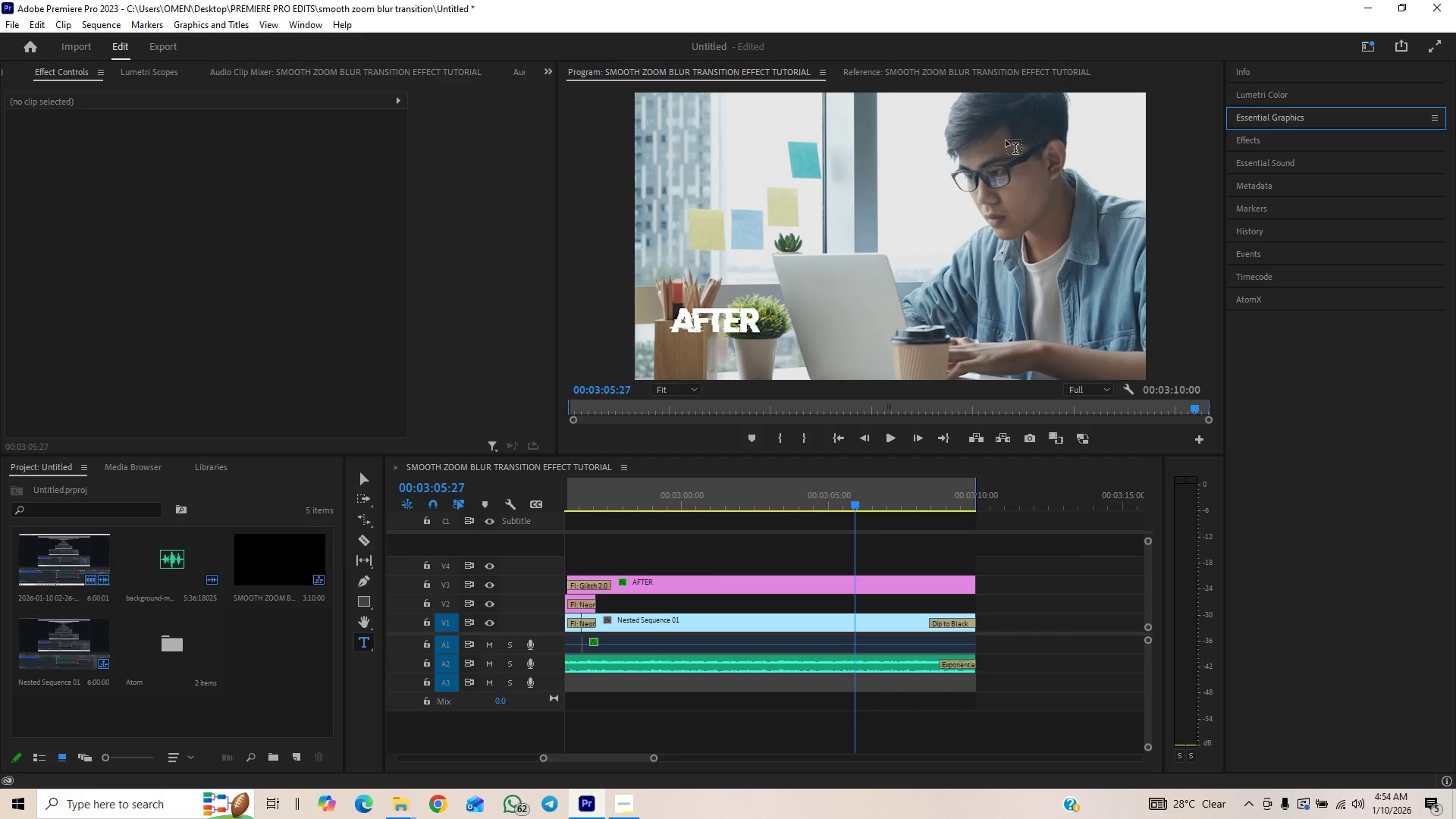 
left_click([1291, 133])
 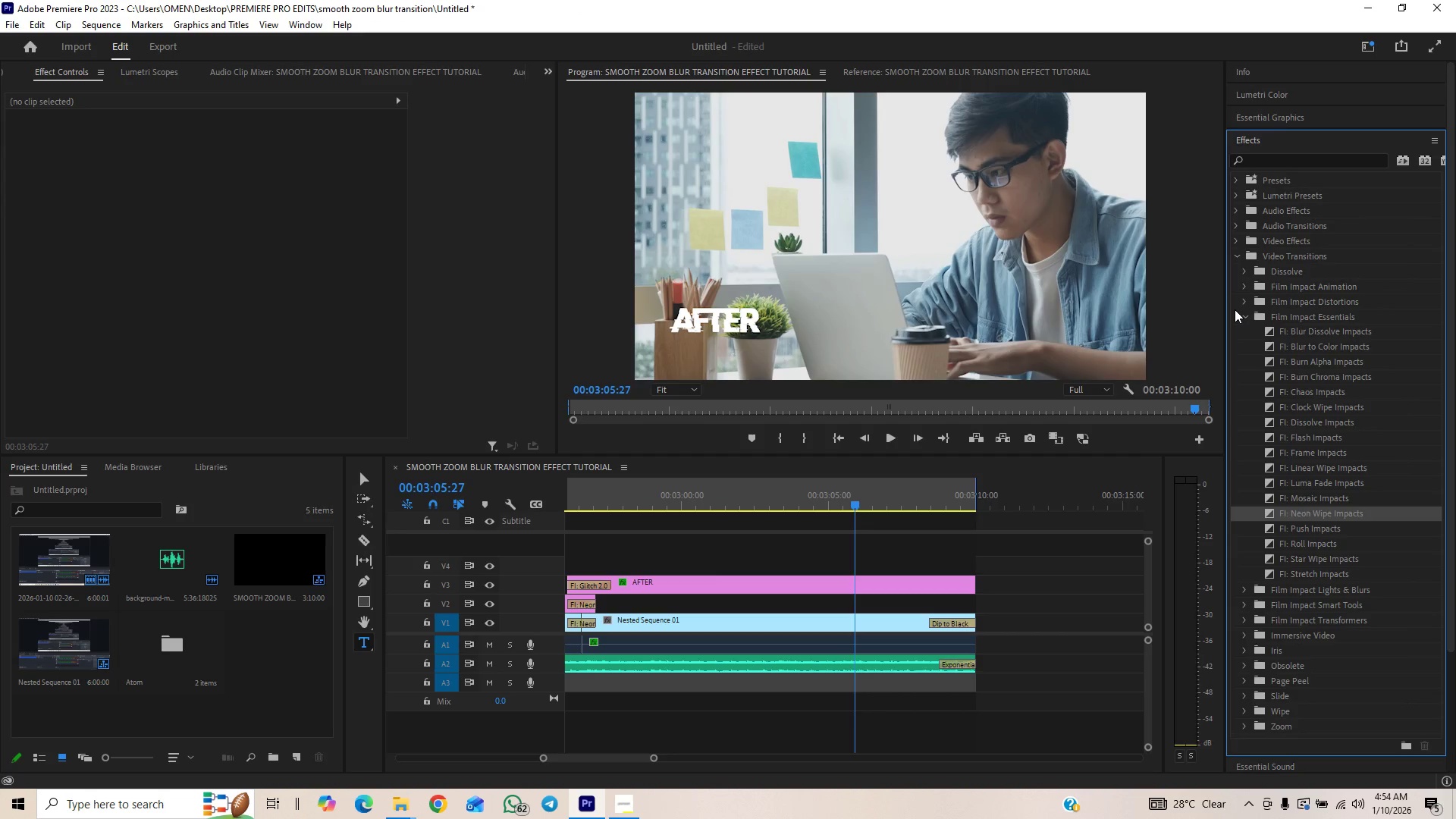 
left_click([1244, 317])
 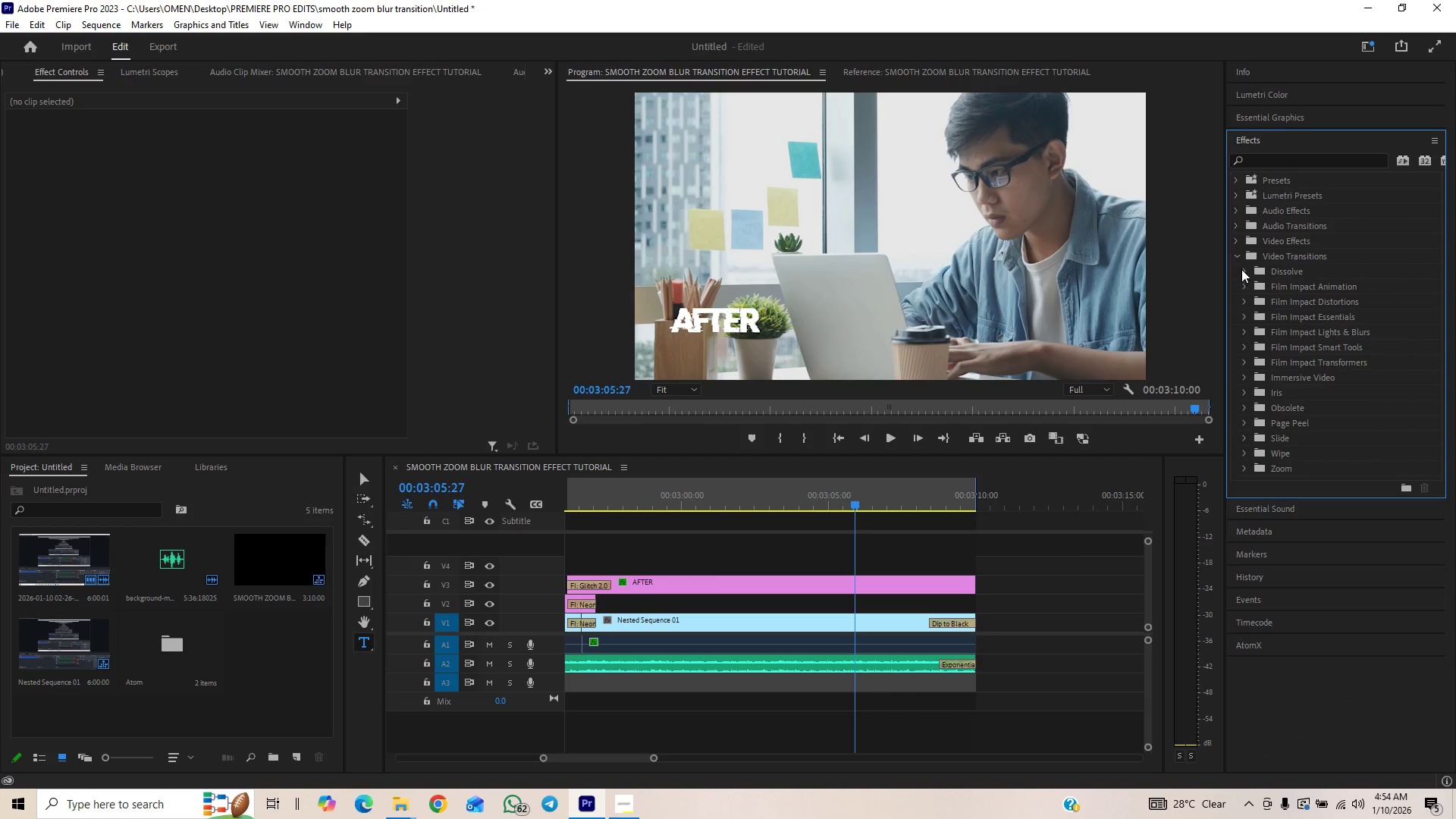 
left_click([1242, 268])
 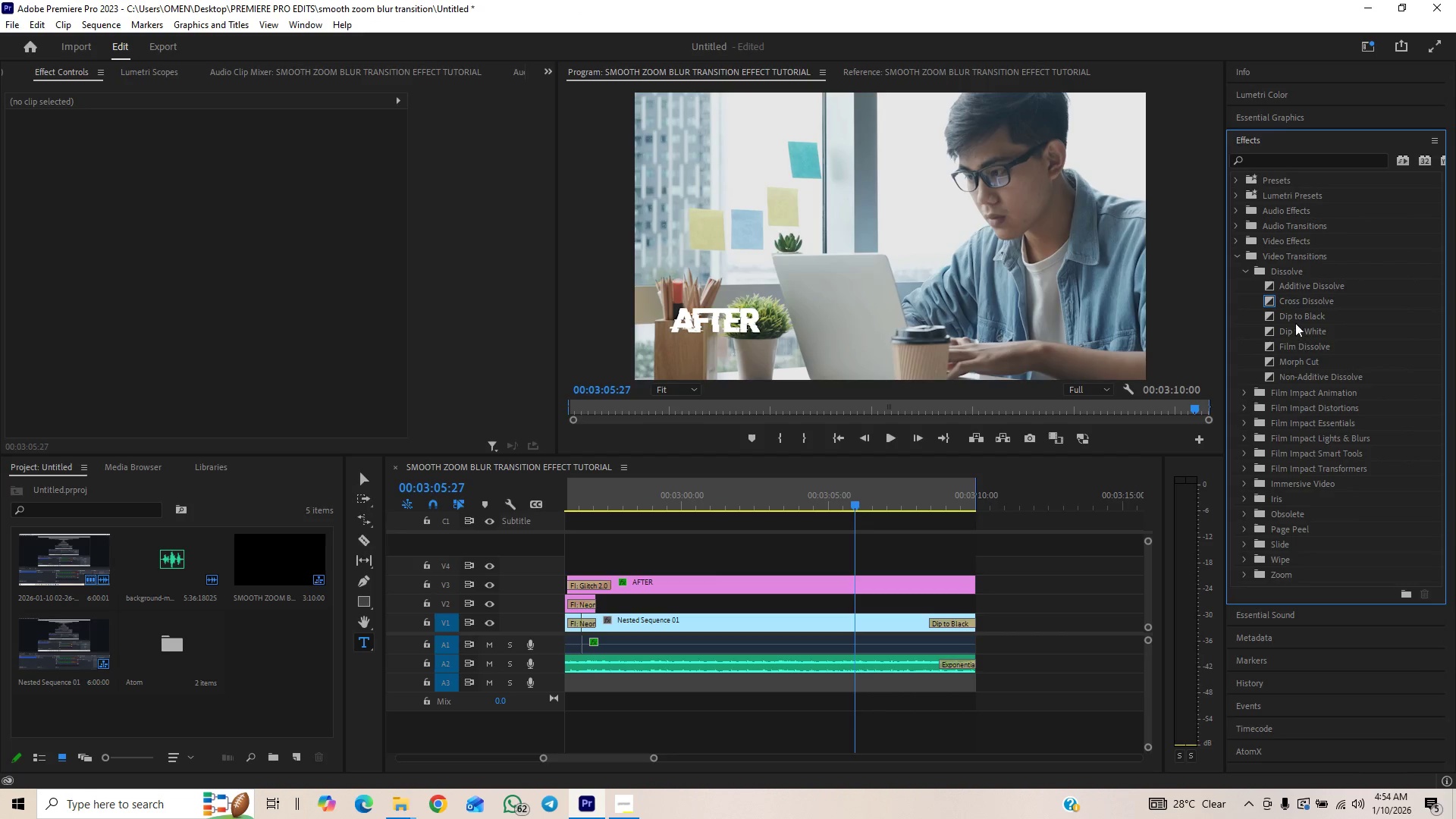 
left_click_drag(start_coordinate=[1295, 311], to_coordinate=[959, 585])
 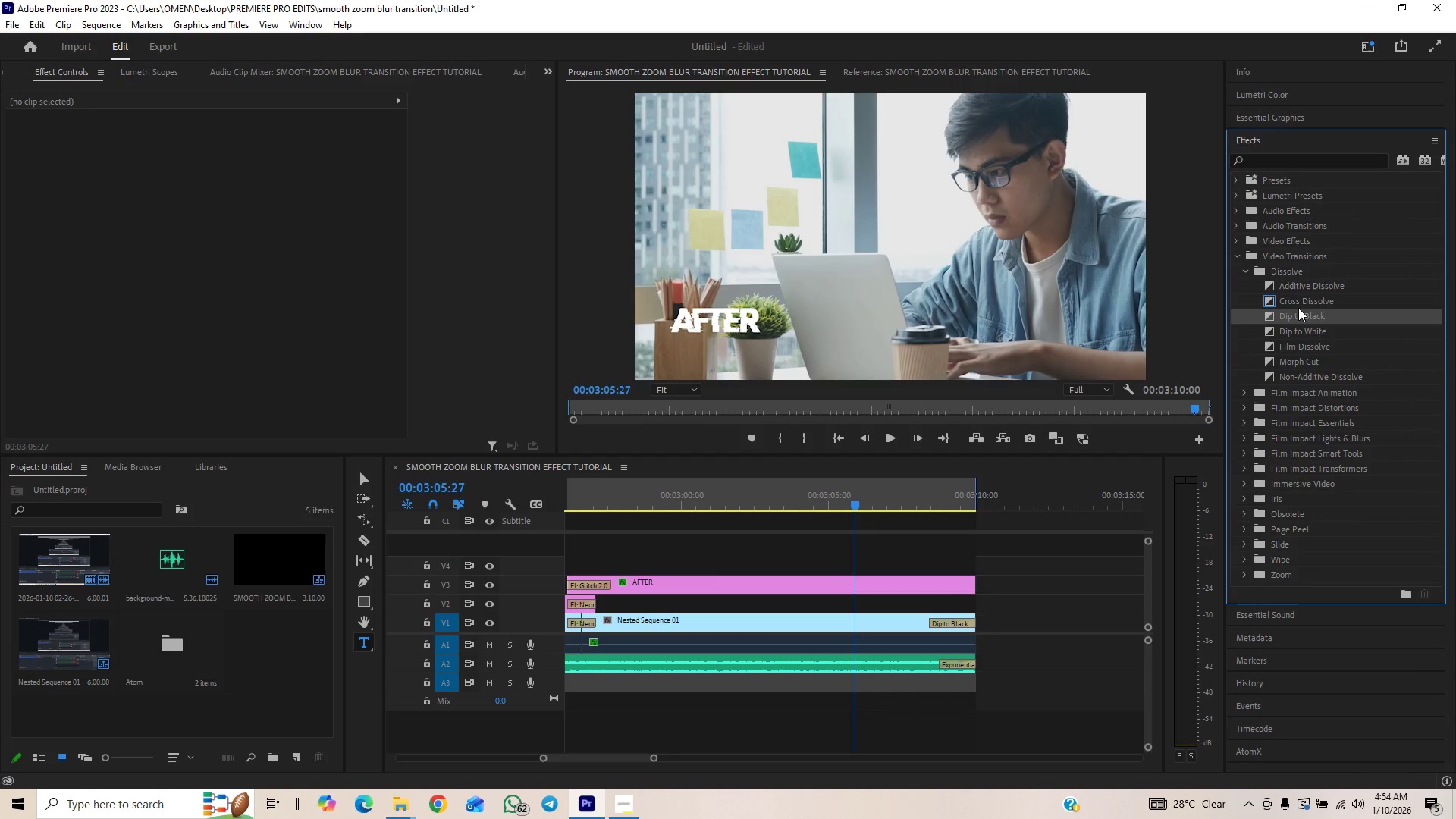 
left_click_drag(start_coordinate=[1291, 321], to_coordinate=[972, 583])
 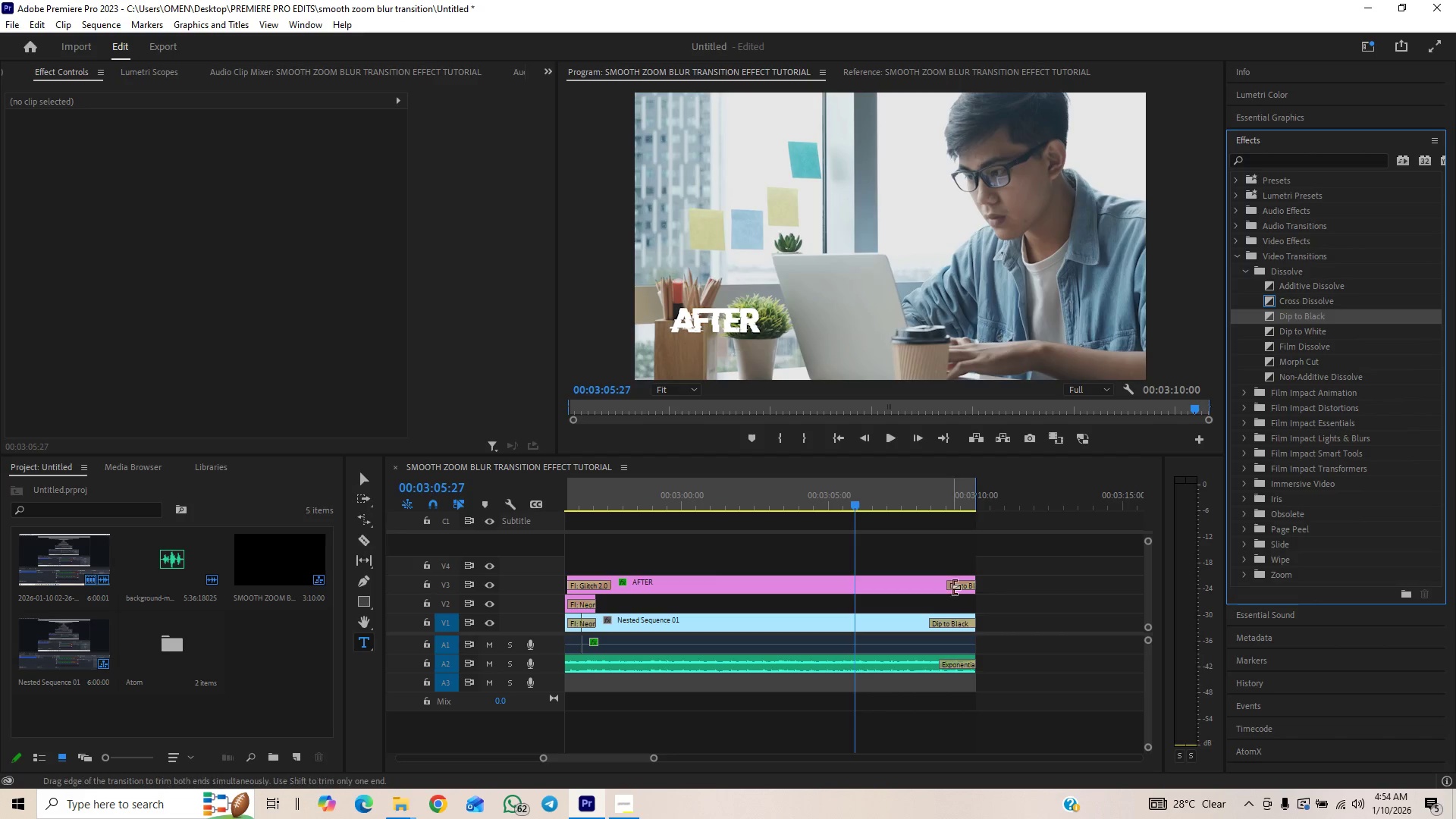 
left_click_drag(start_coordinate=[949, 584], to_coordinate=[930, 595])
 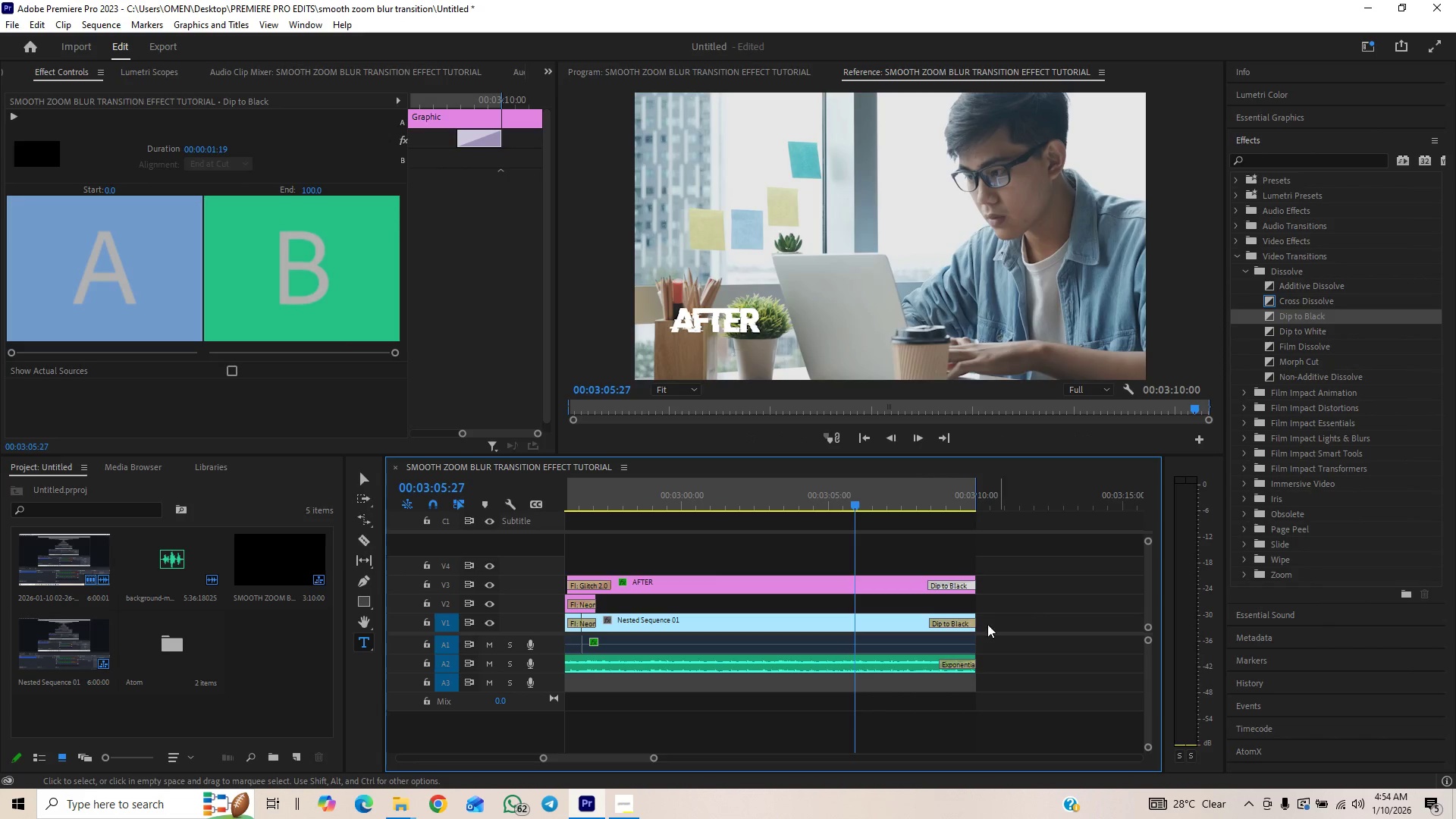 
mouse_move([918, 618])
 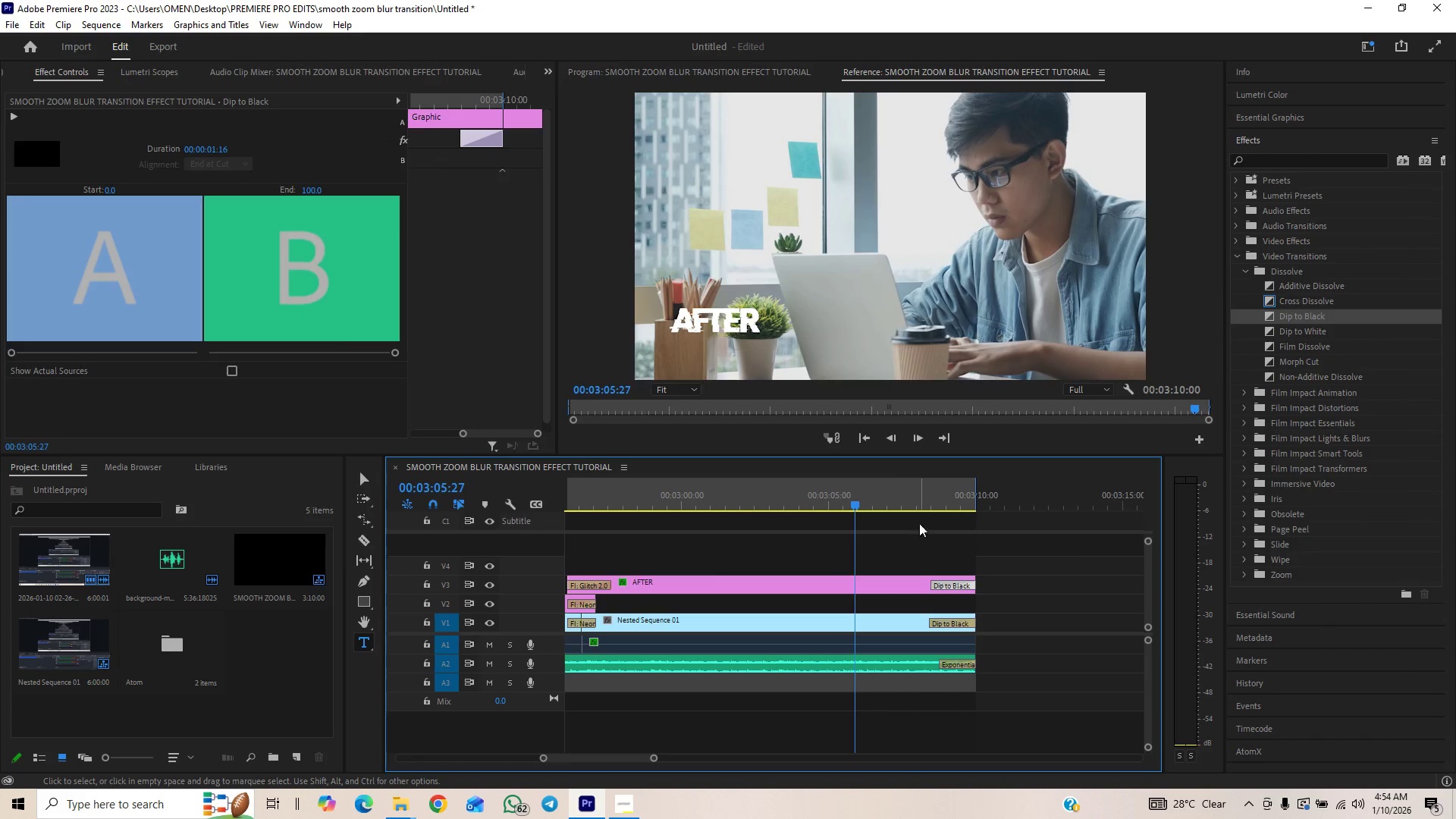 
left_click([927, 495])
 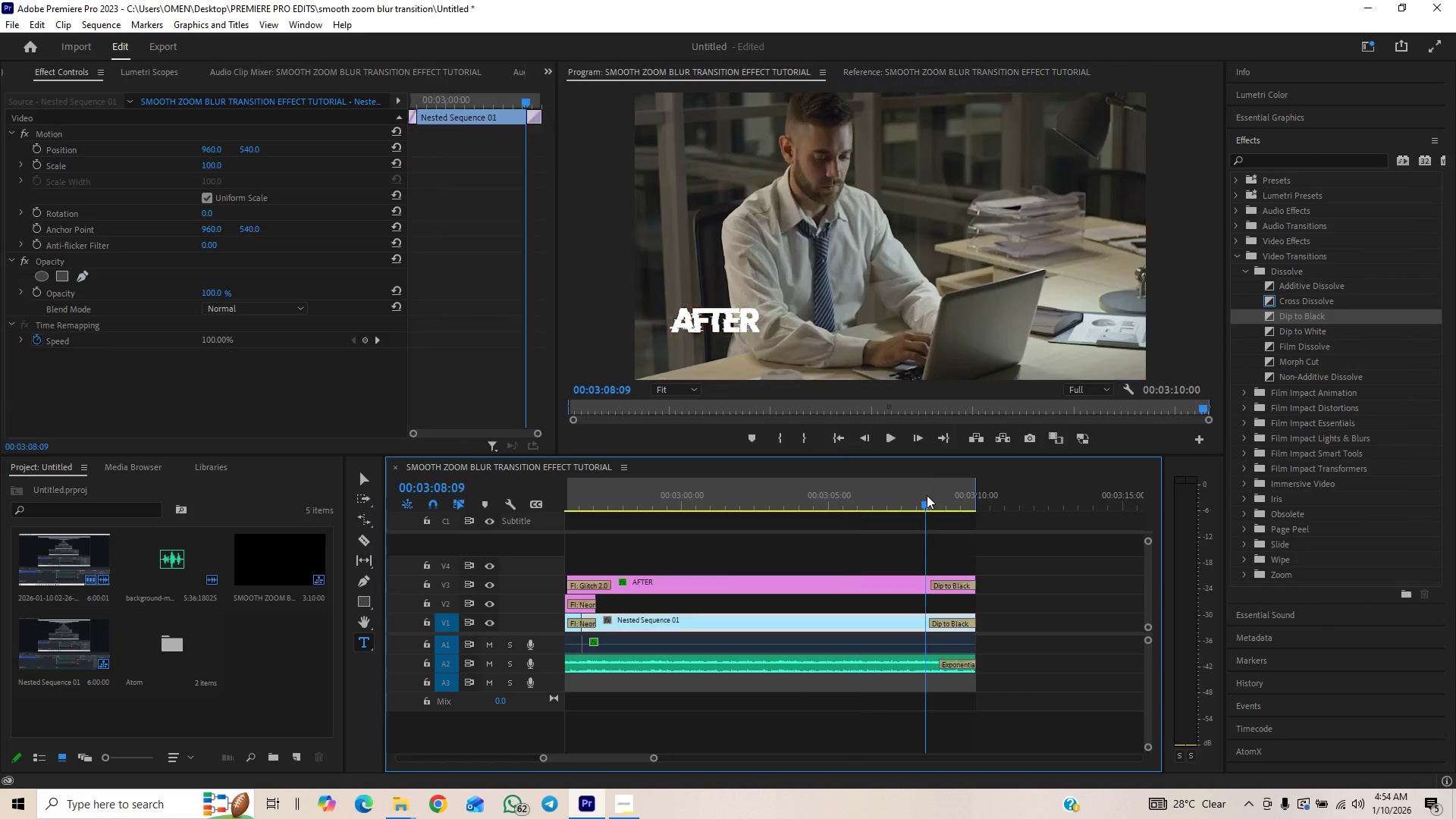 
key(Space)
 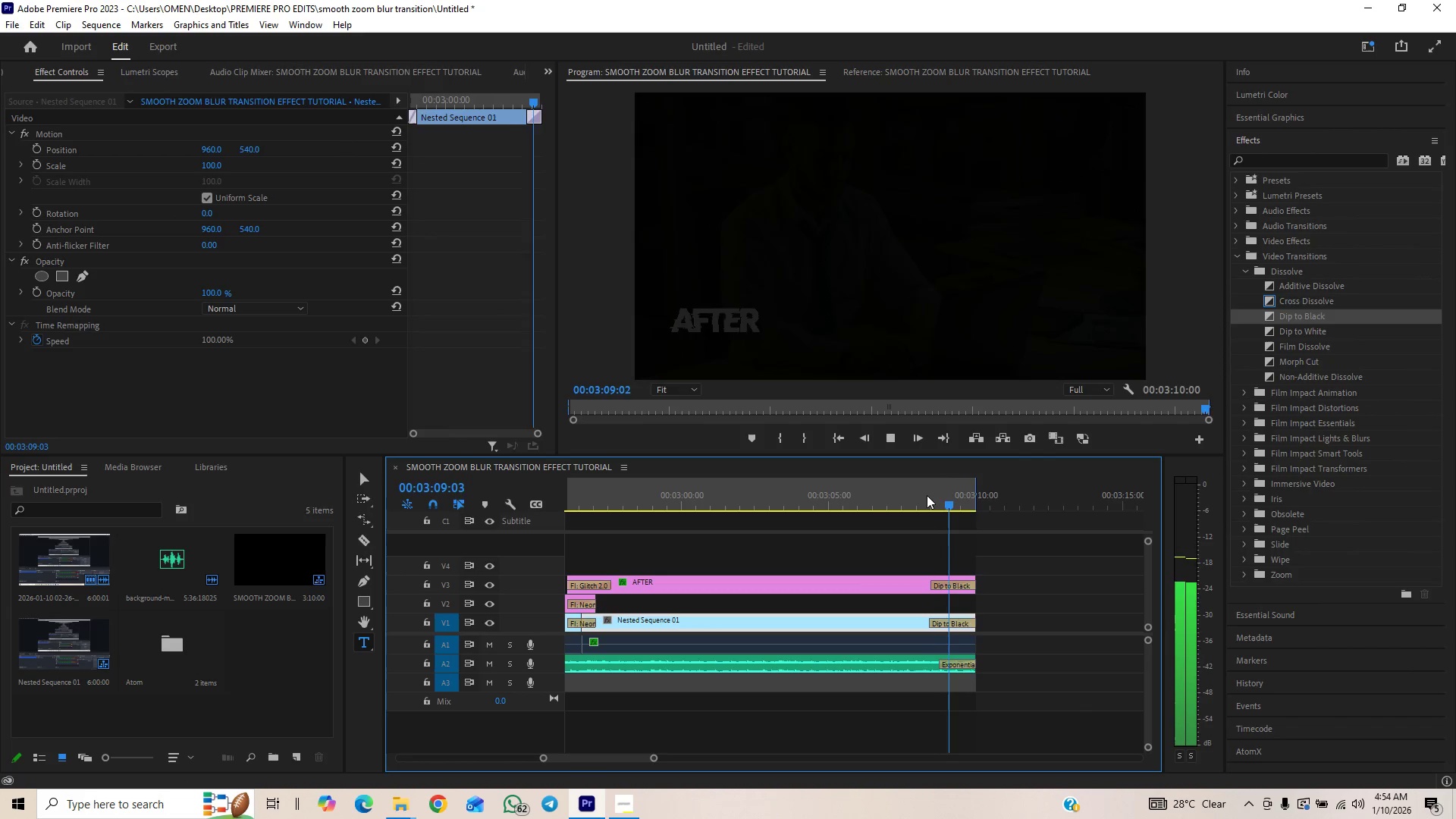 
key(Space)
 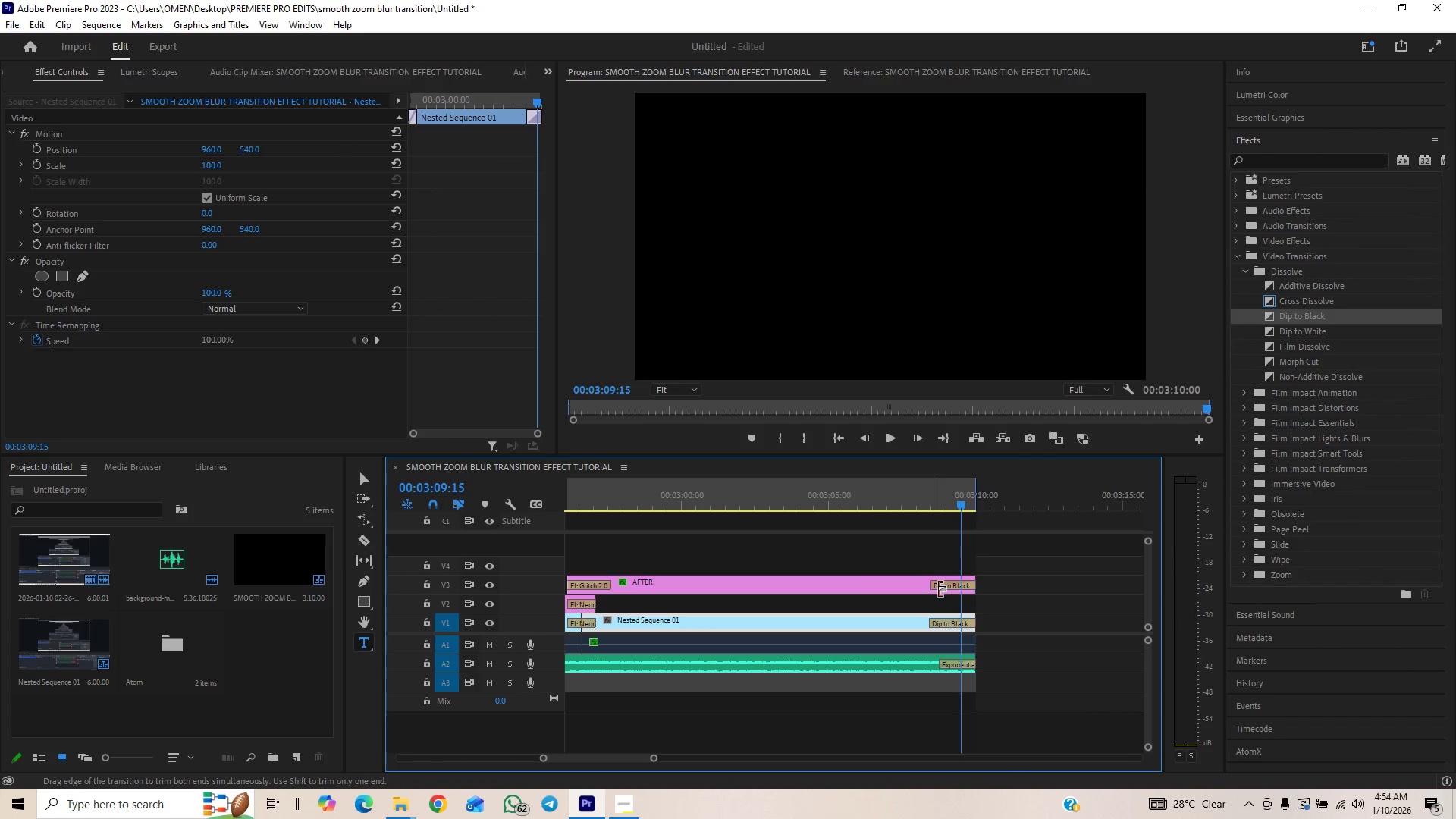 
left_click_drag(start_coordinate=[937, 588], to_coordinate=[931, 594])
 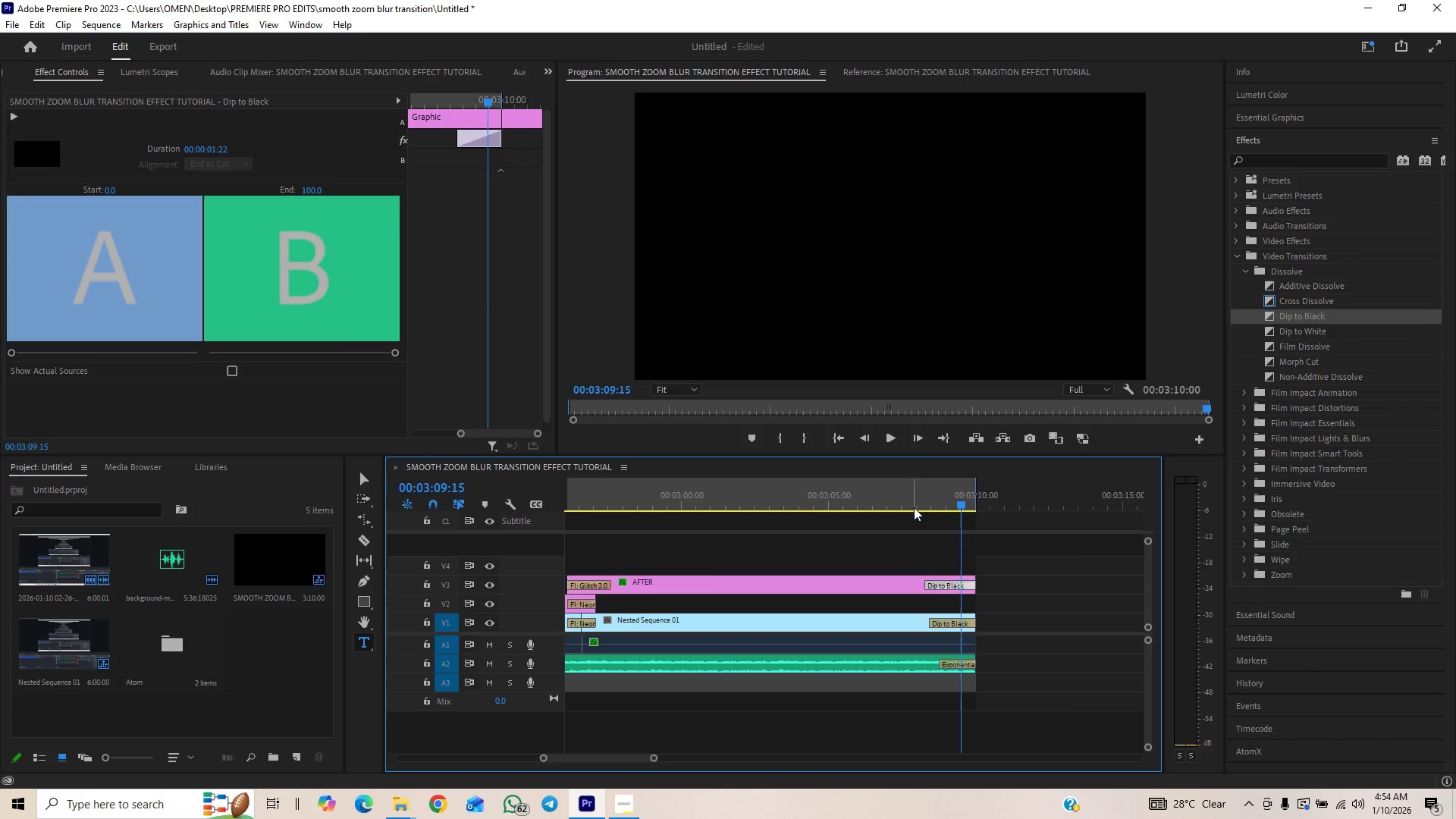 
left_click([915, 500])
 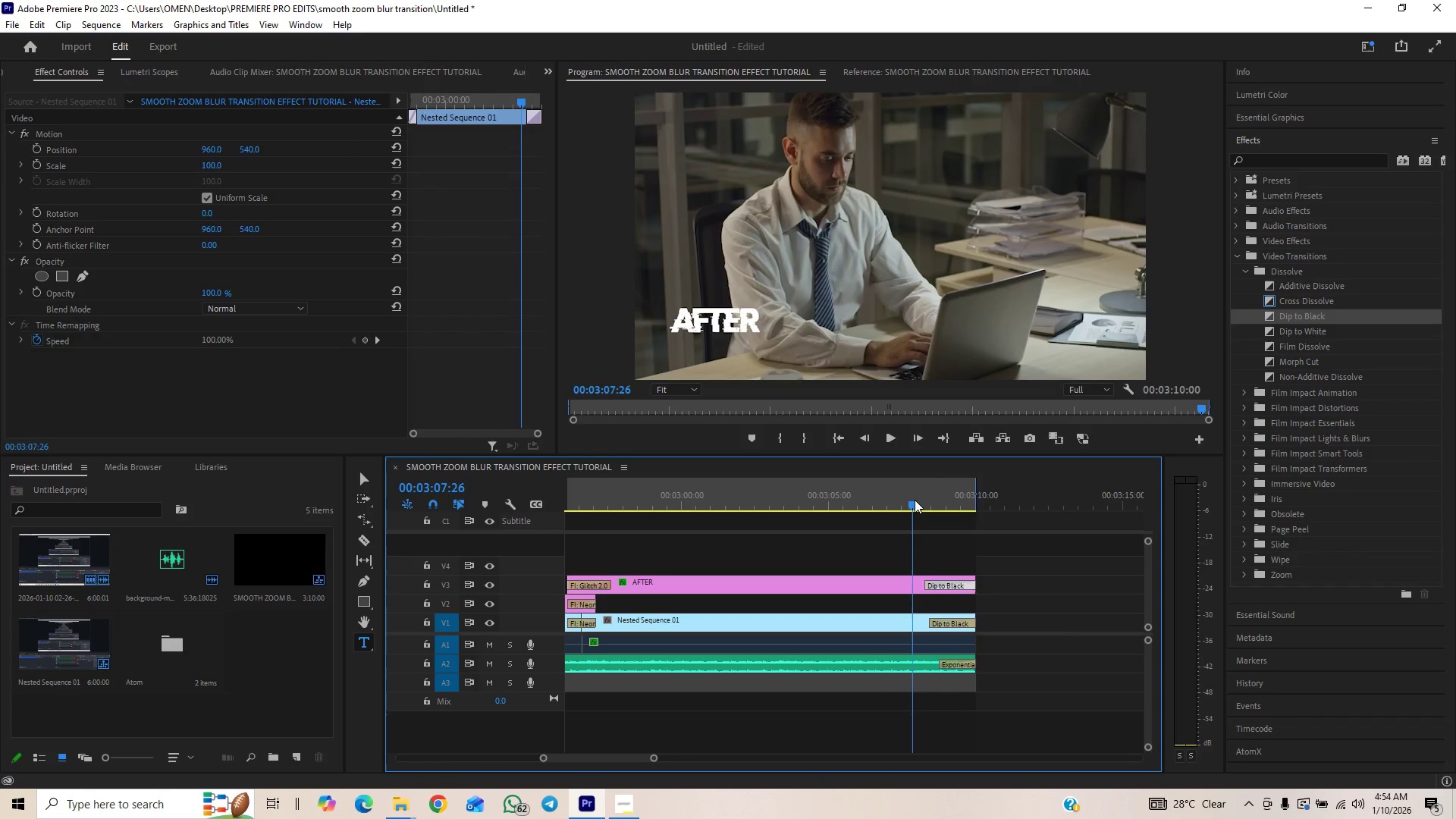 
key(Space)
 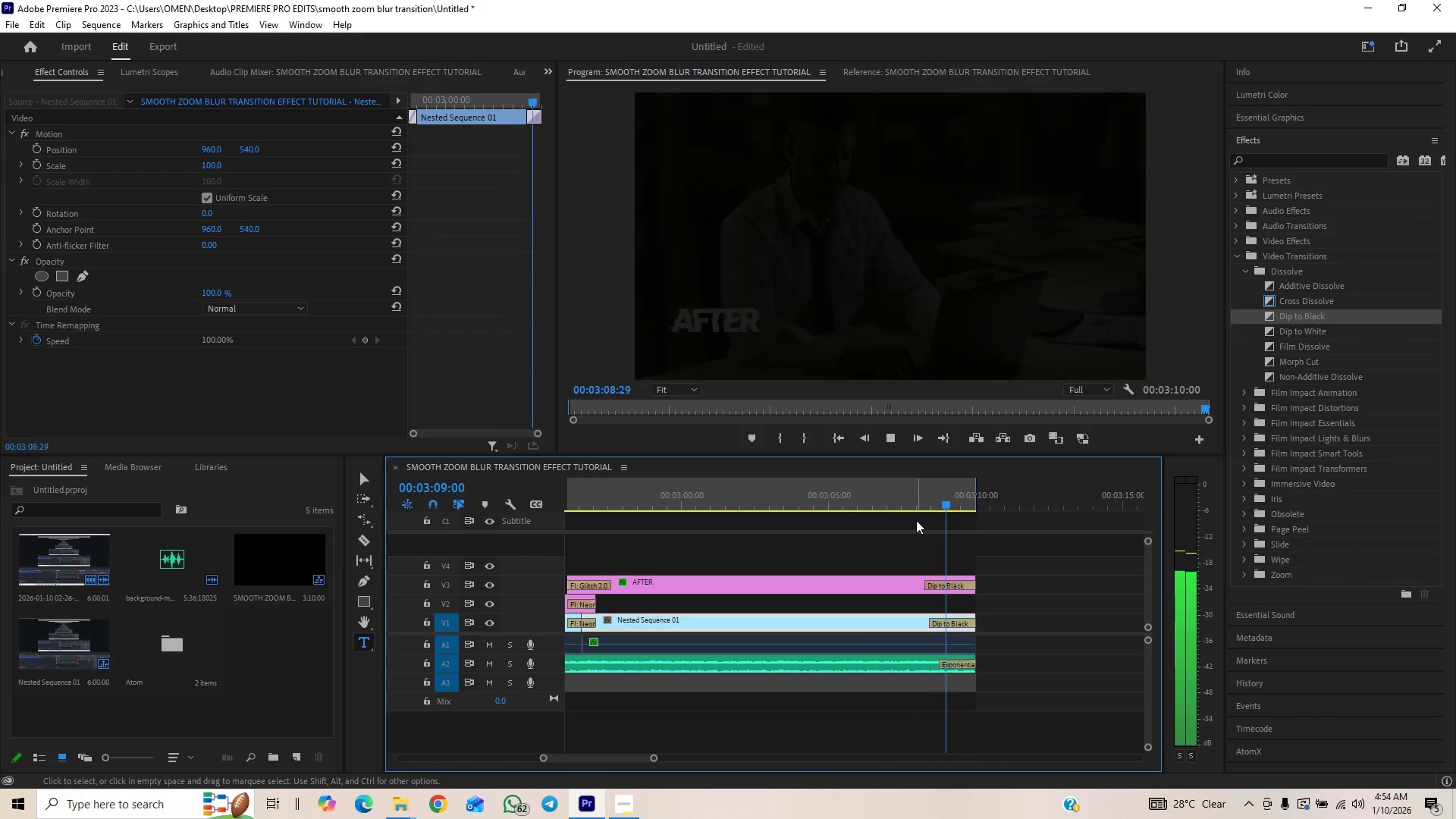 
key(Space)
 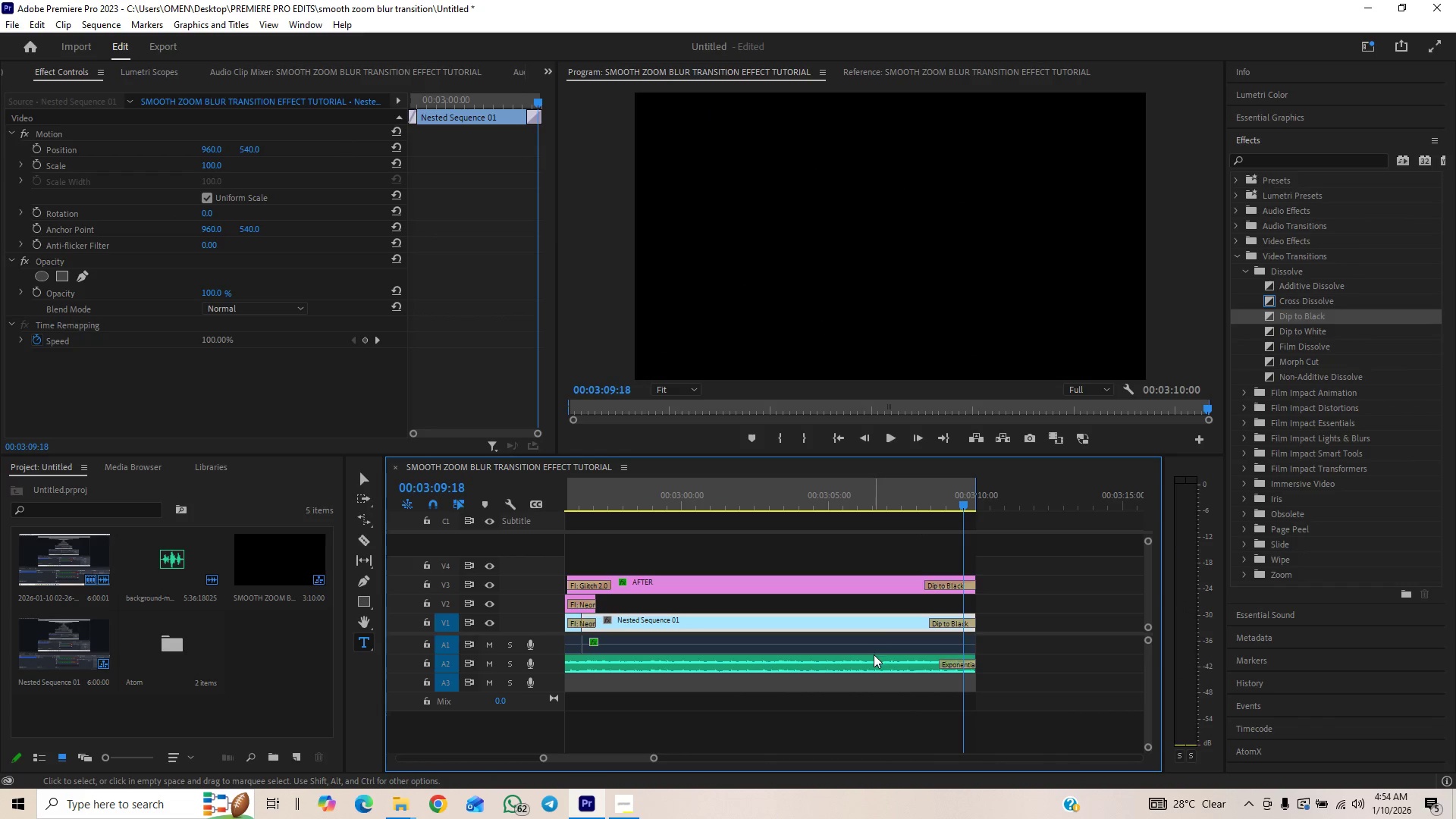 
key(Control+S)
 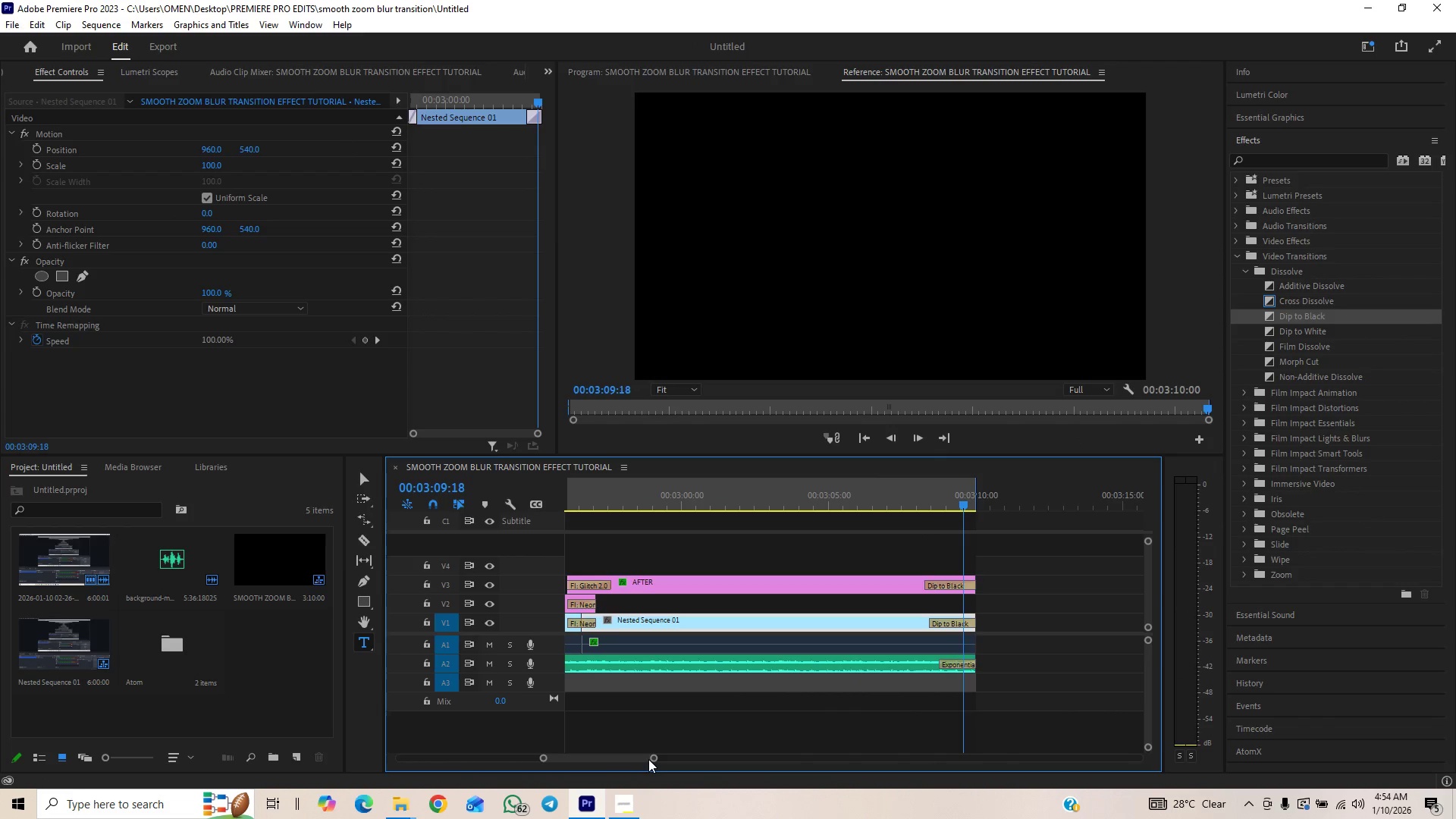 
left_click([649, 758])
 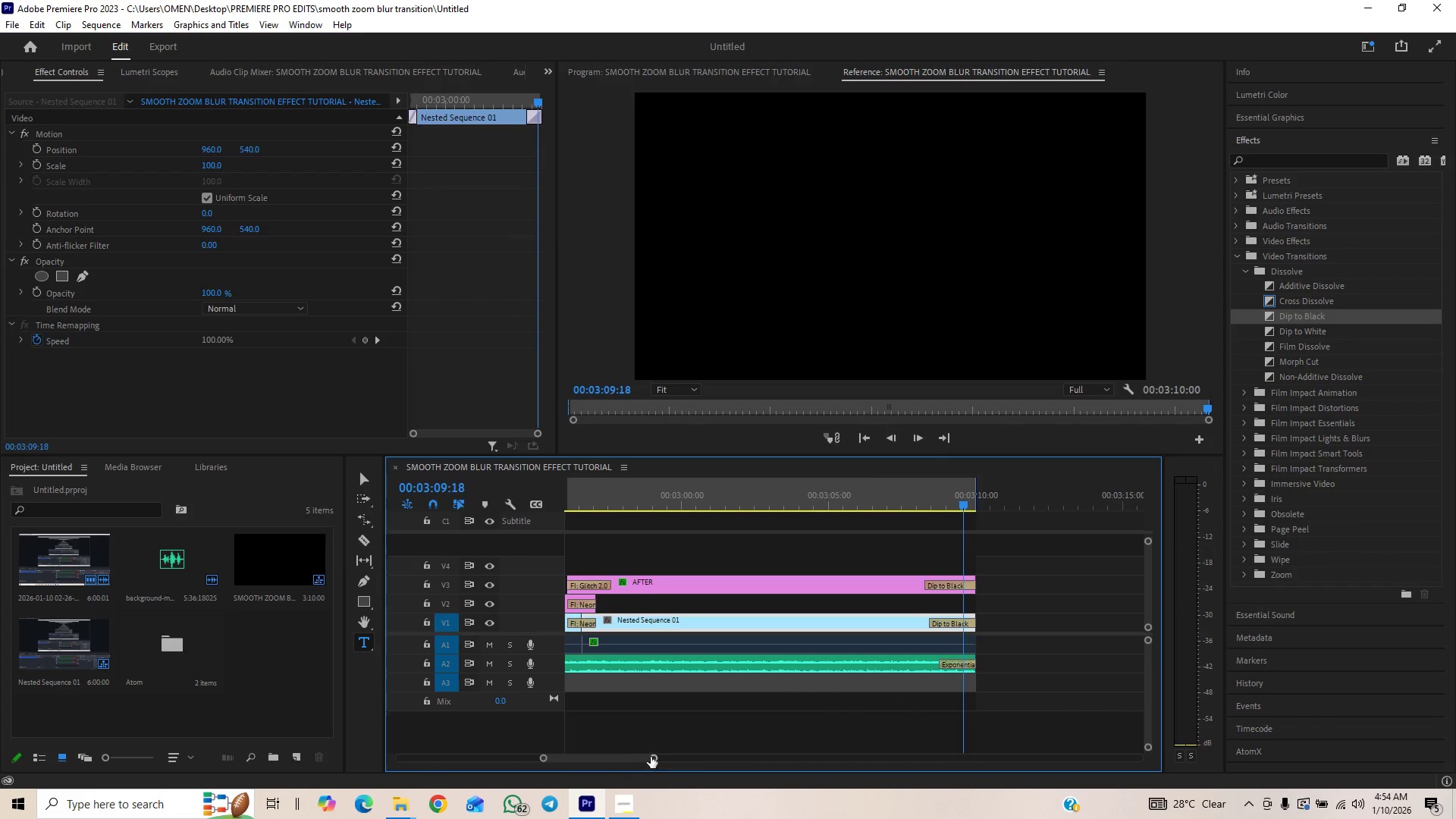 
left_click_drag(start_coordinate=[652, 757], to_coordinate=[674, 748])
 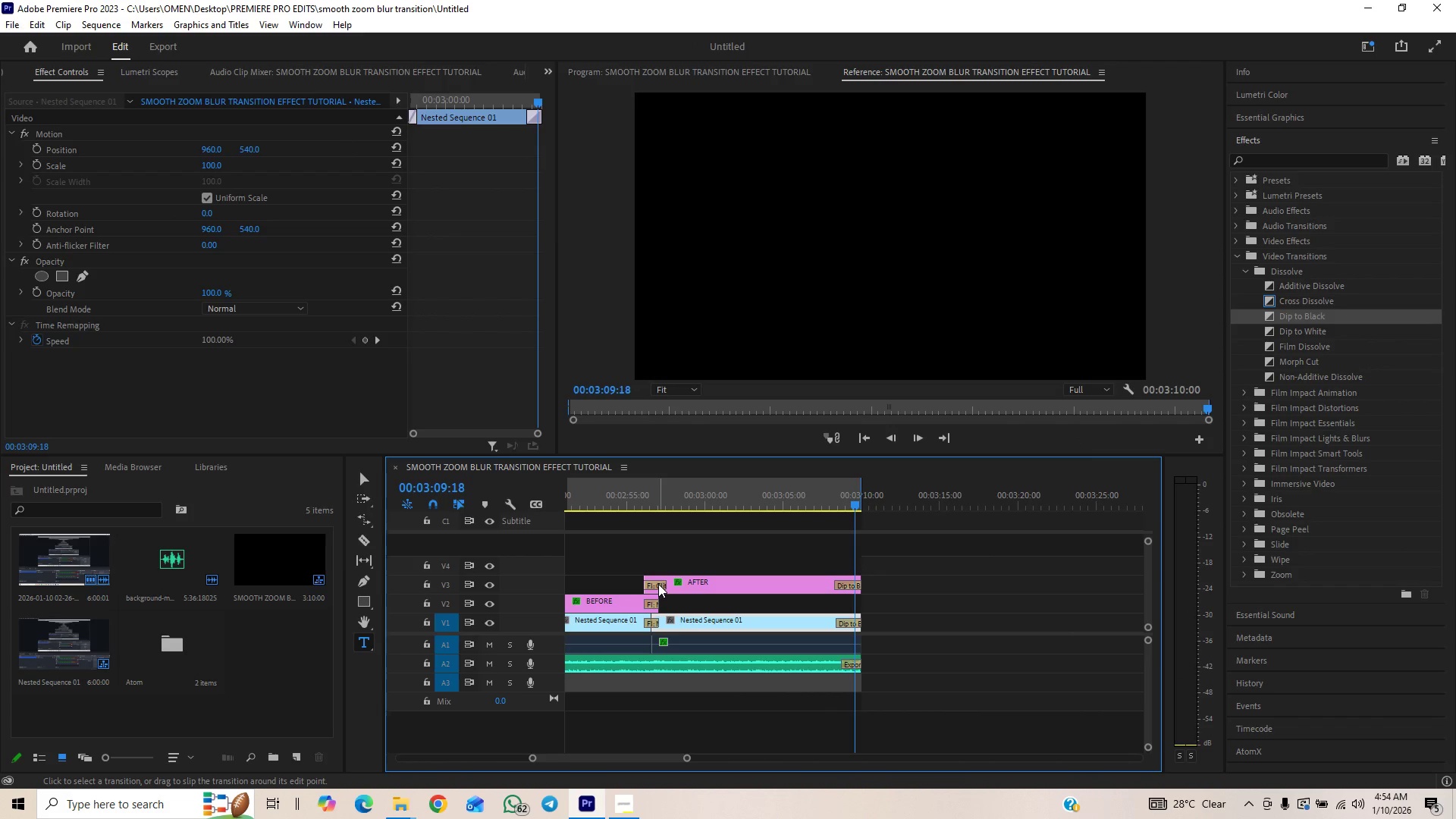 
left_click([658, 584])
 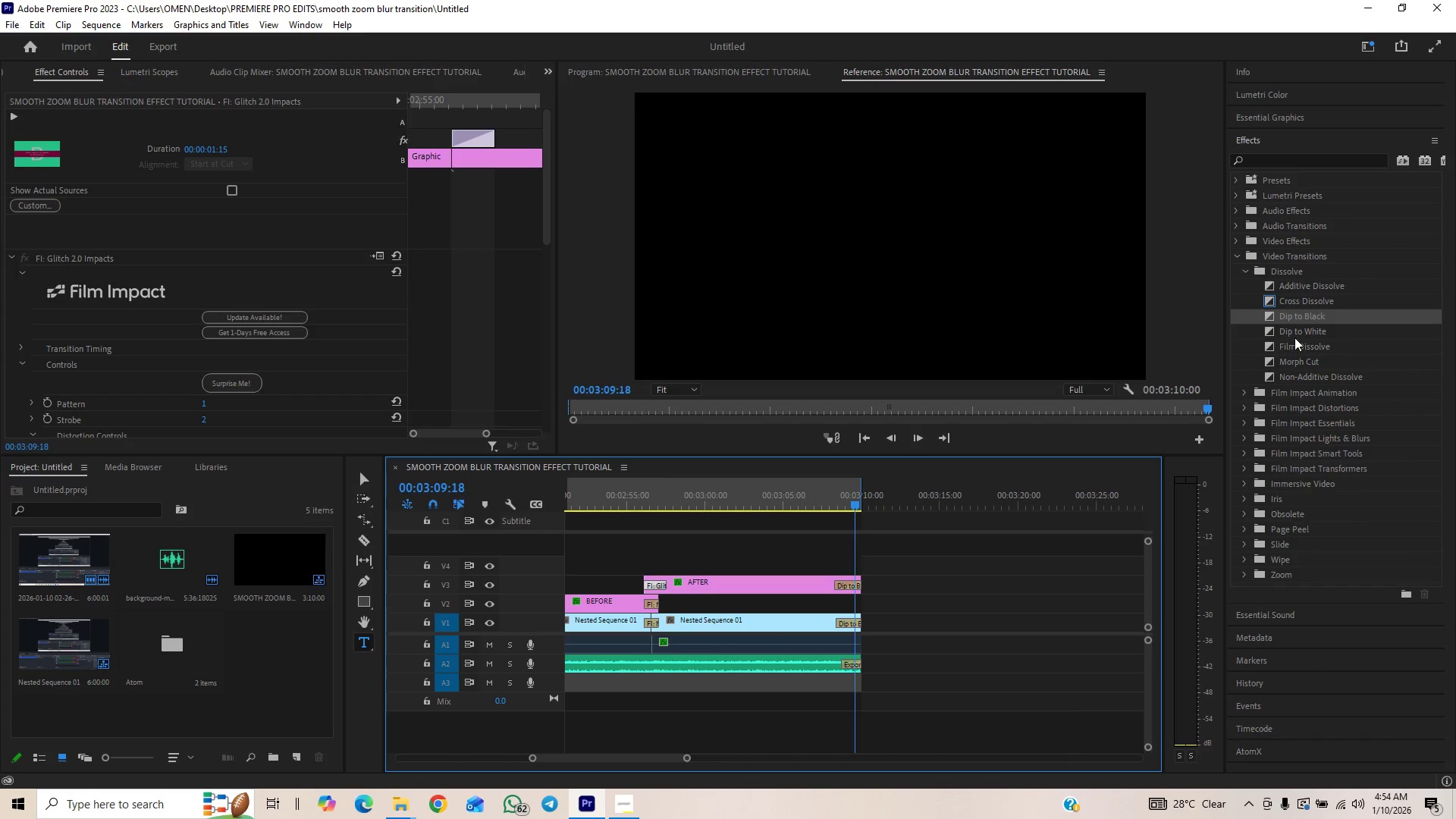 
left_click_drag(start_coordinate=[1291, 348], to_coordinate=[665, 582])
 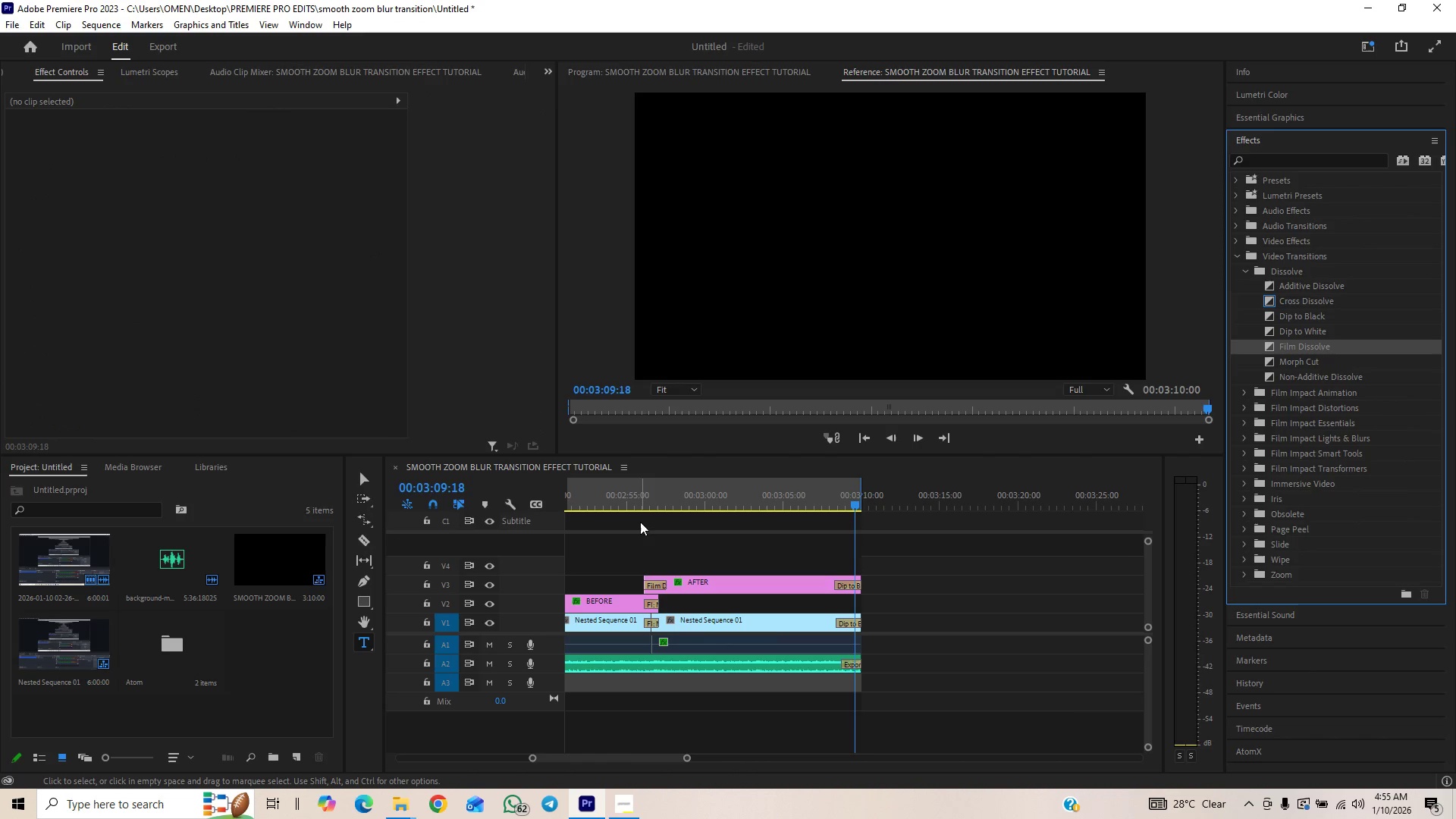 
left_click([639, 498])
 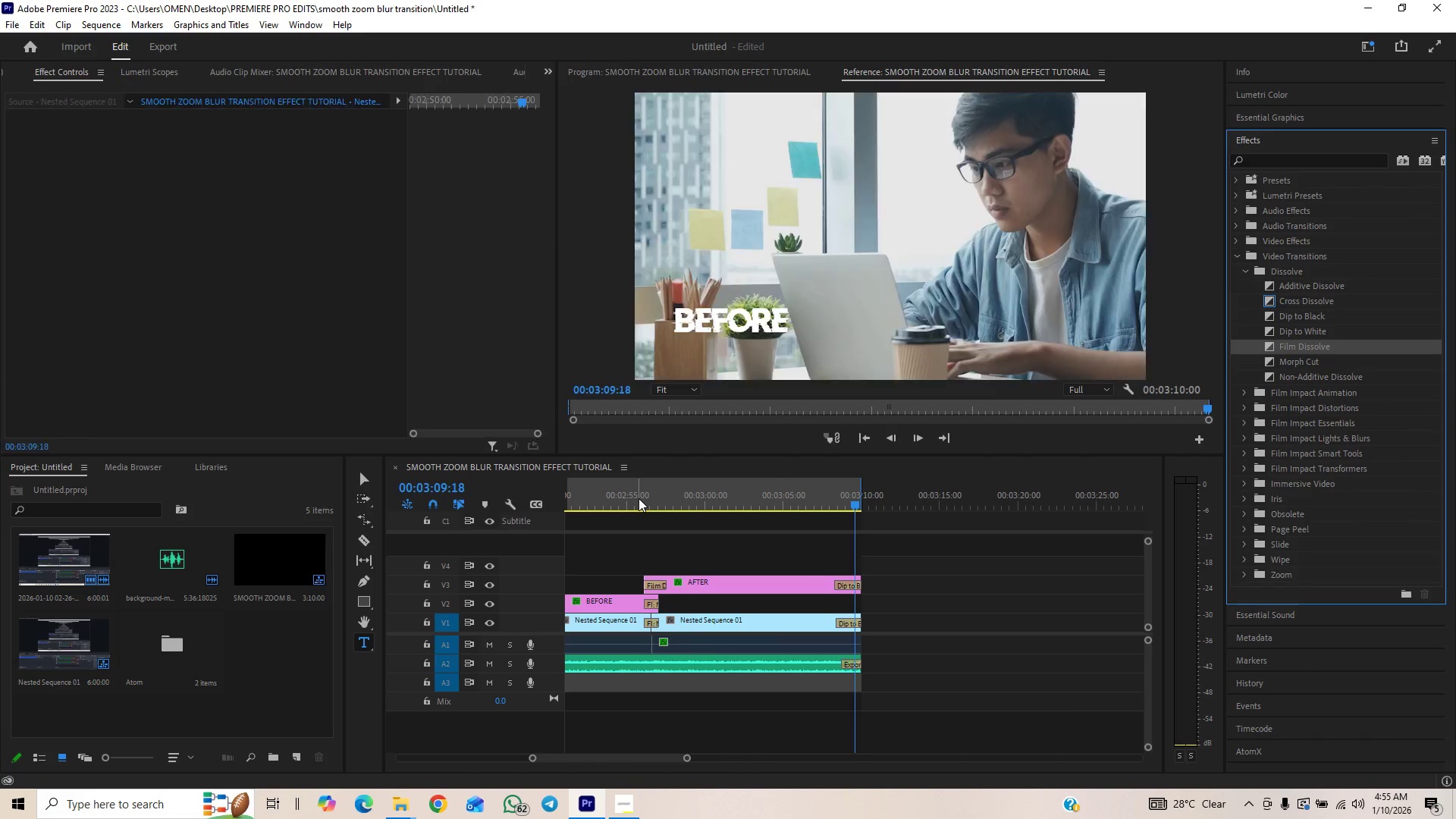 
key(Space)
 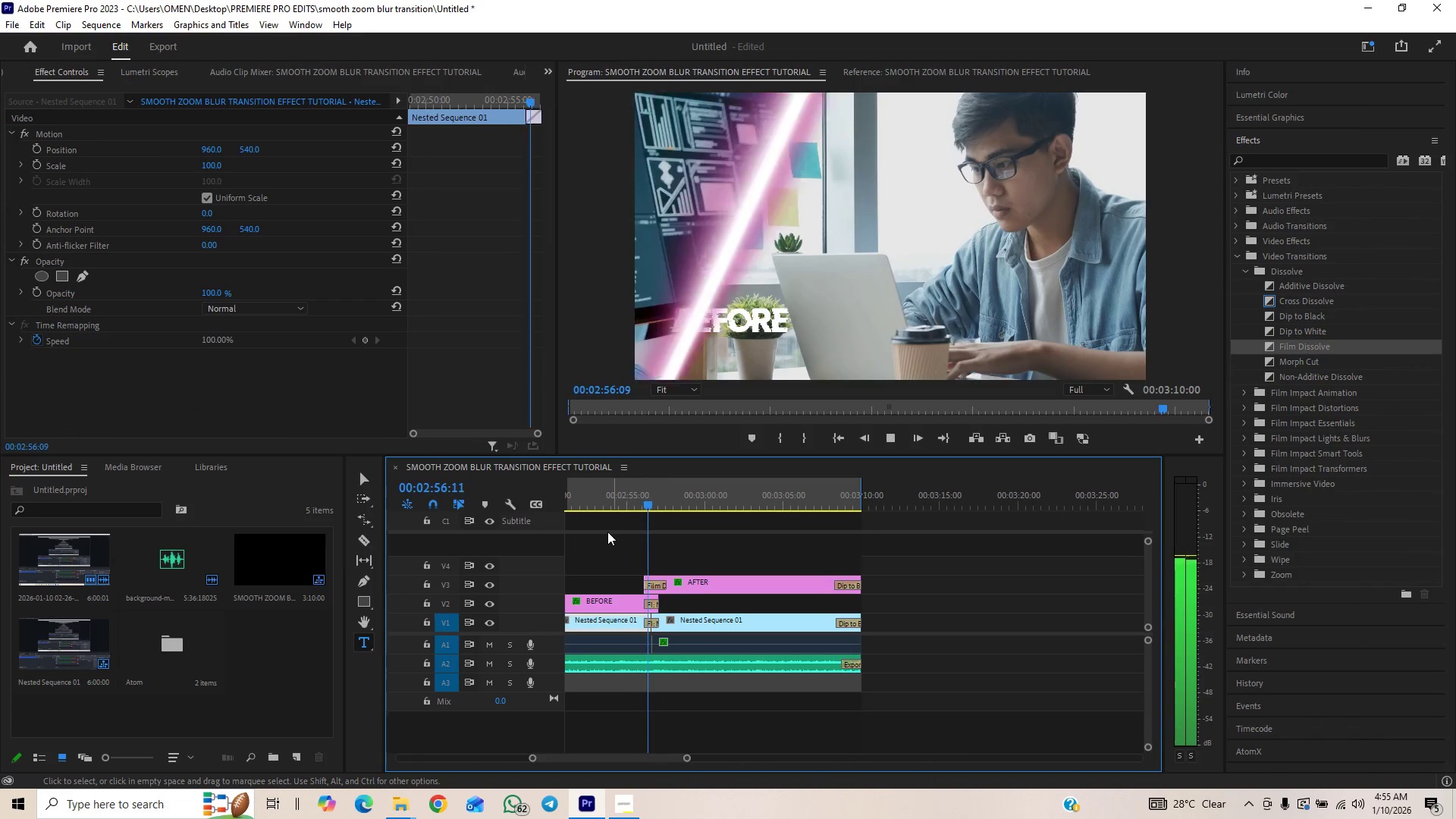 
key(Space)
 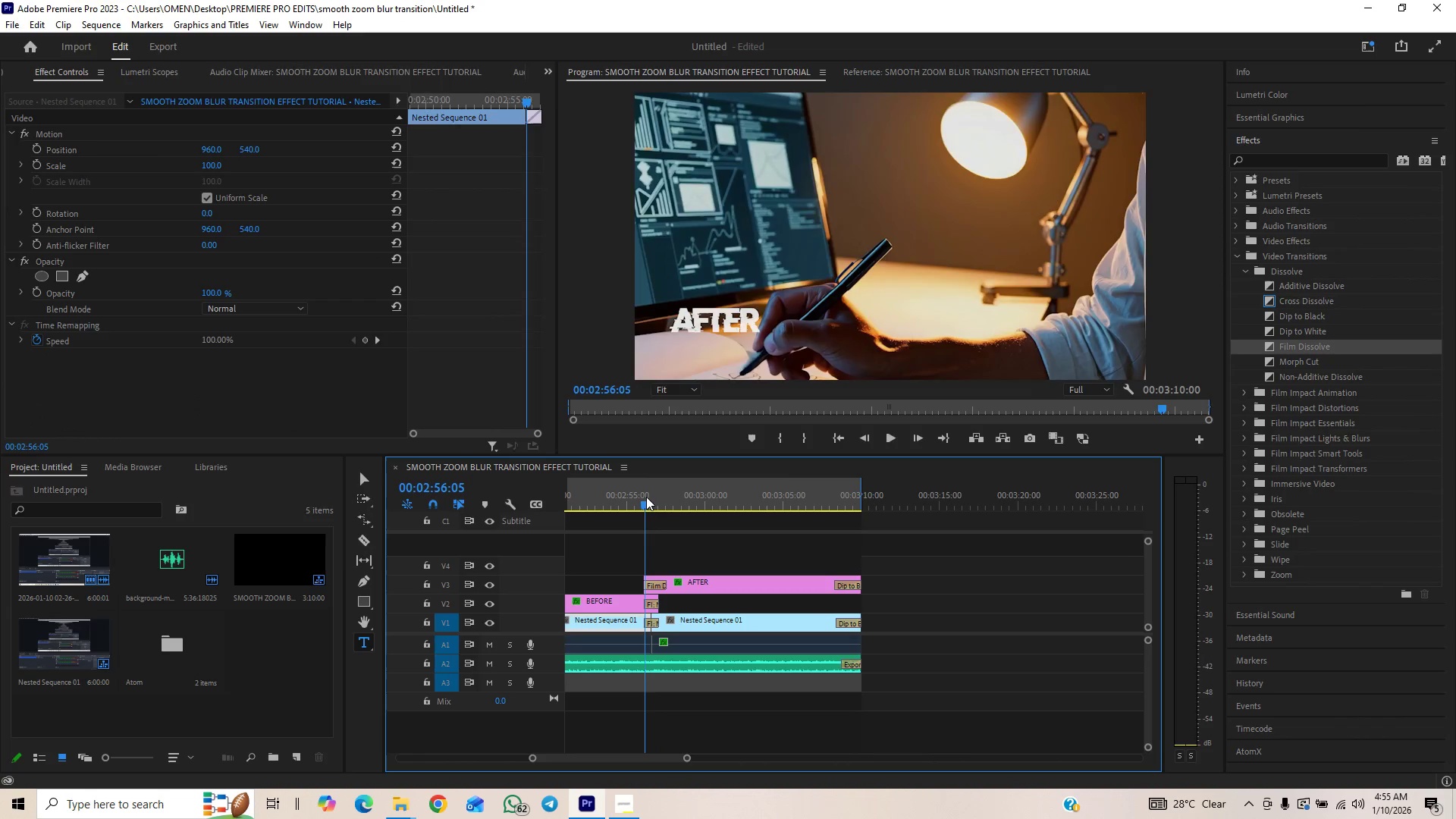 
key(Space)
 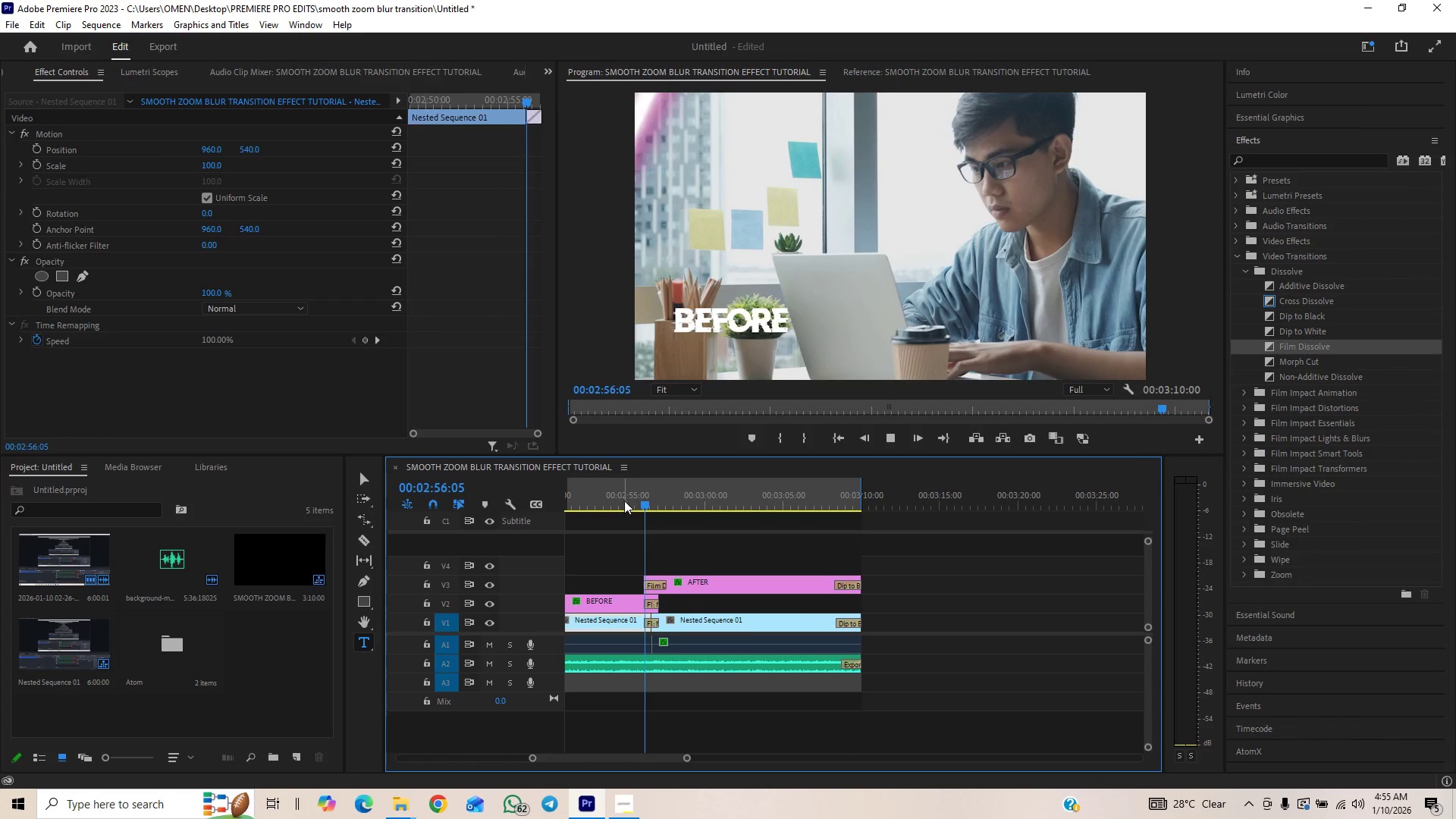 
left_click([626, 497])
 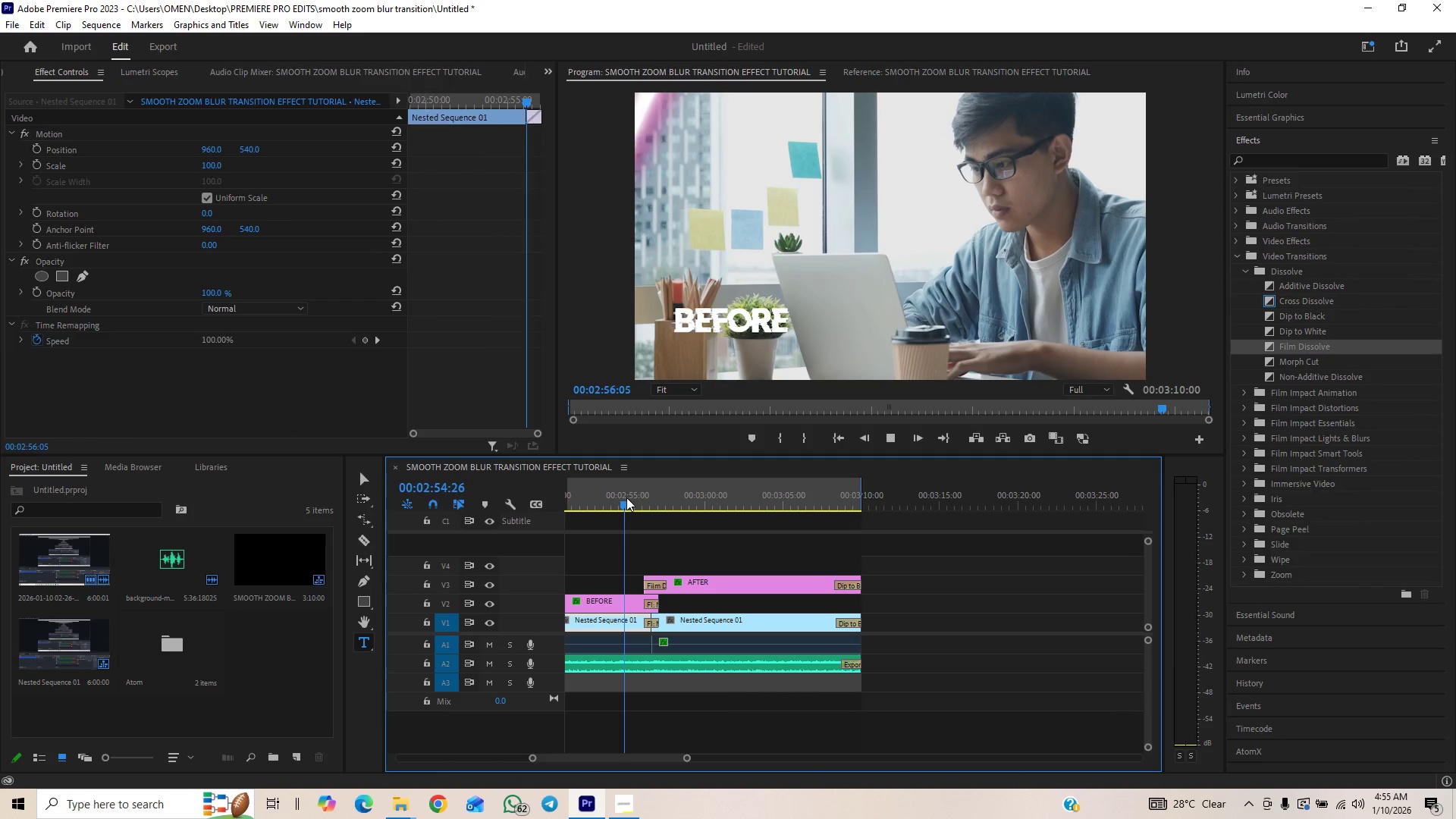 
key(Space)
 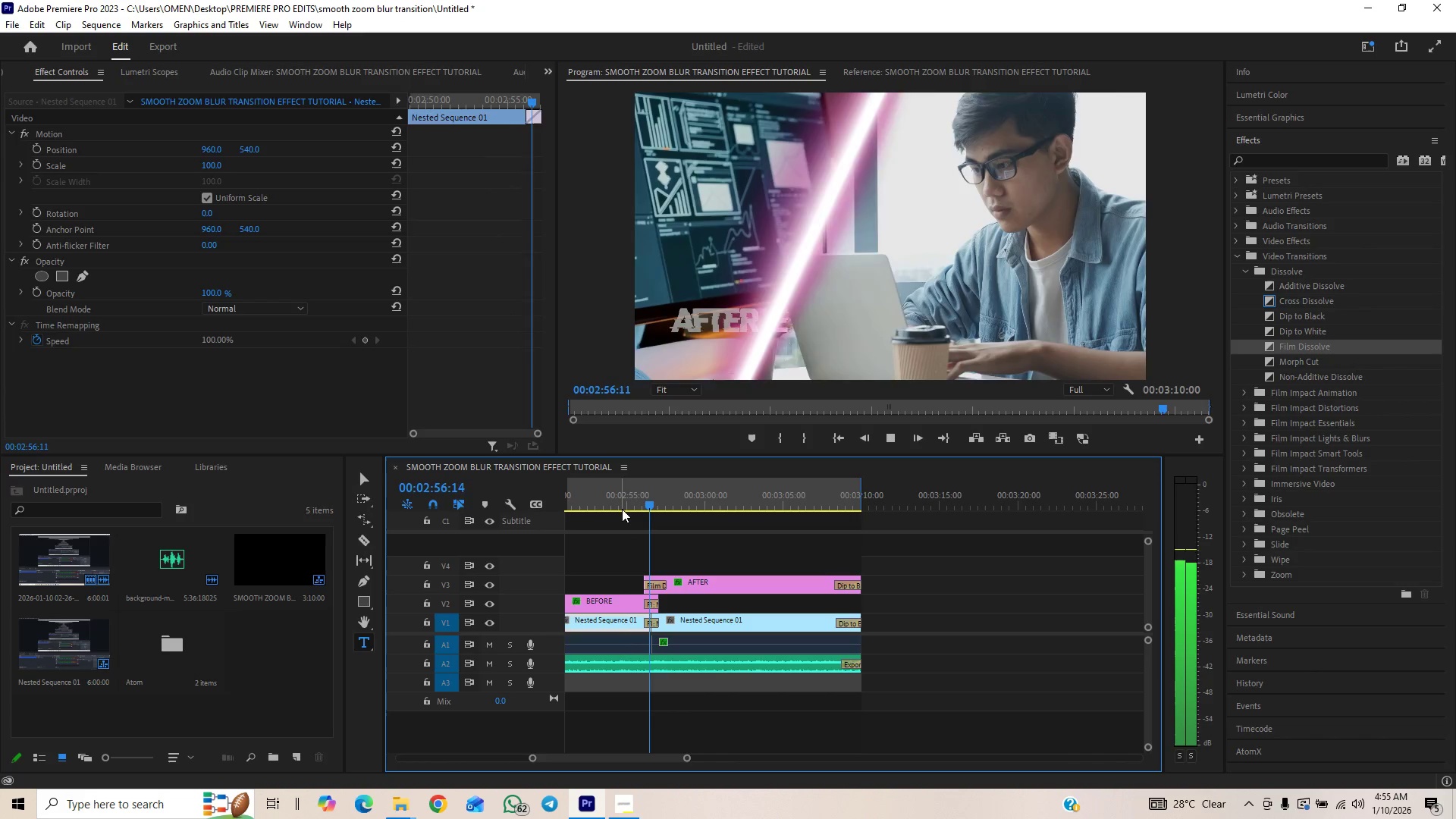 
left_click_drag(start_coordinate=[637, 500], to_coordinate=[644, 500])
 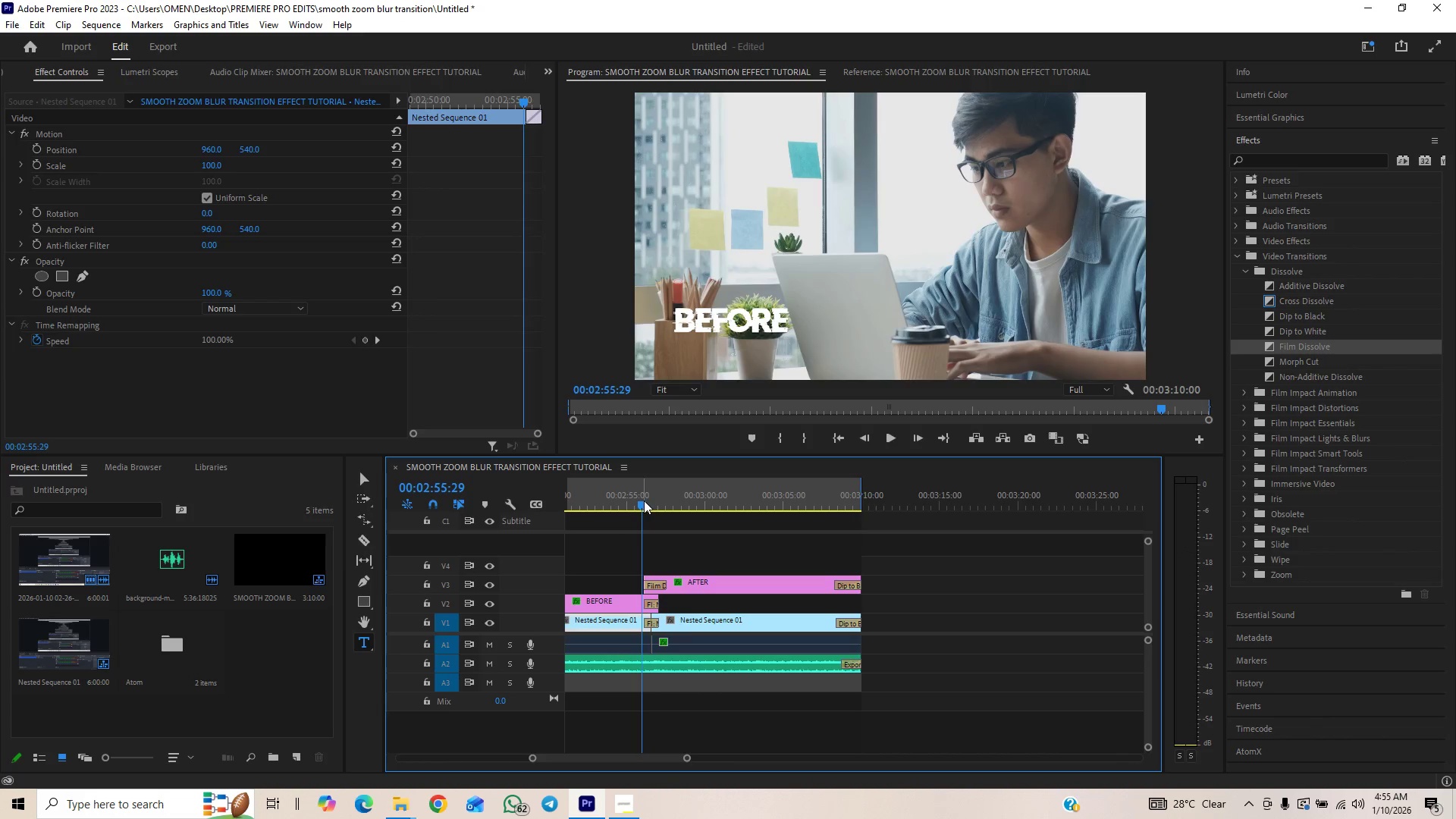 
key(Space)
 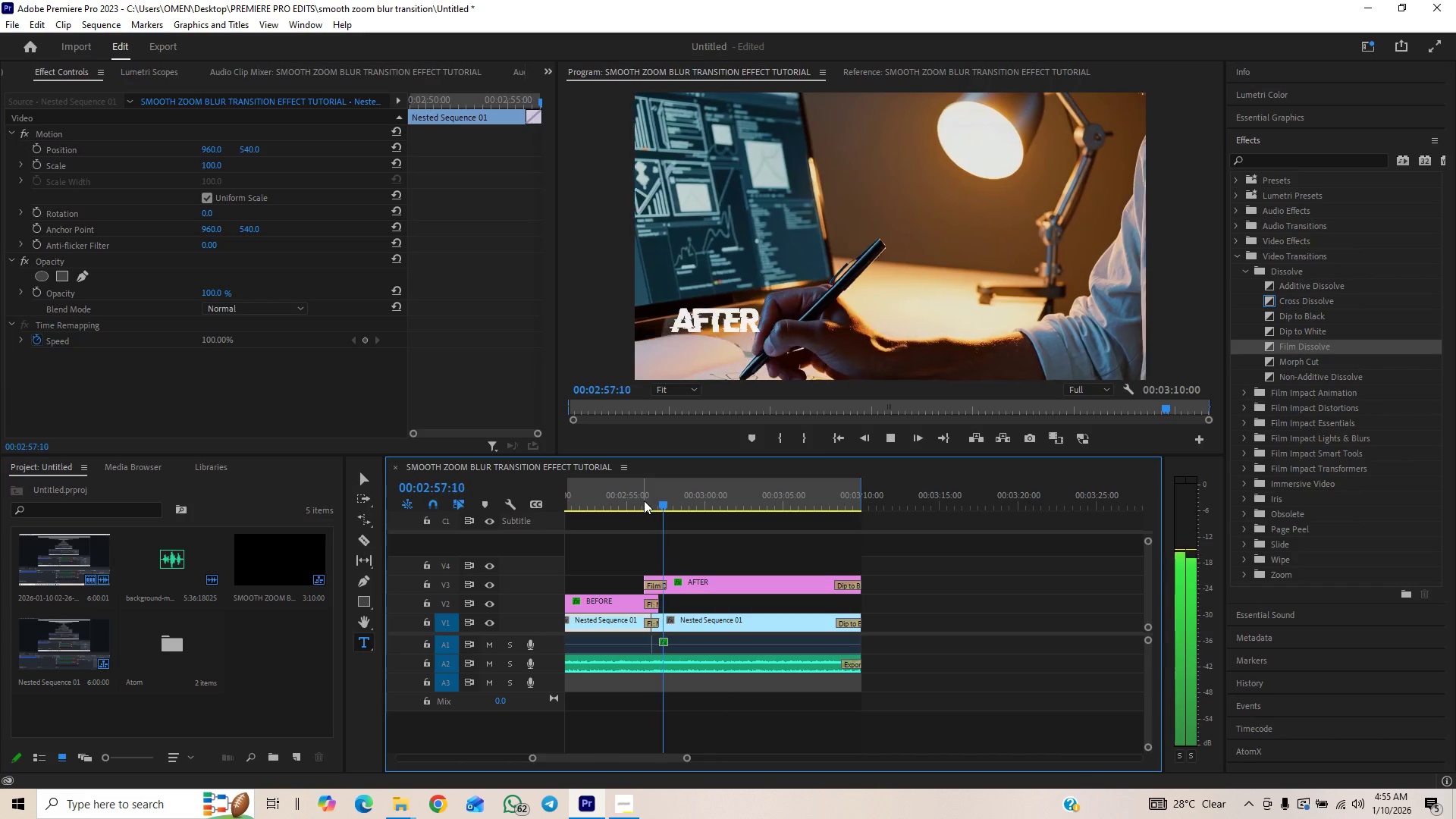 
key(Space)
 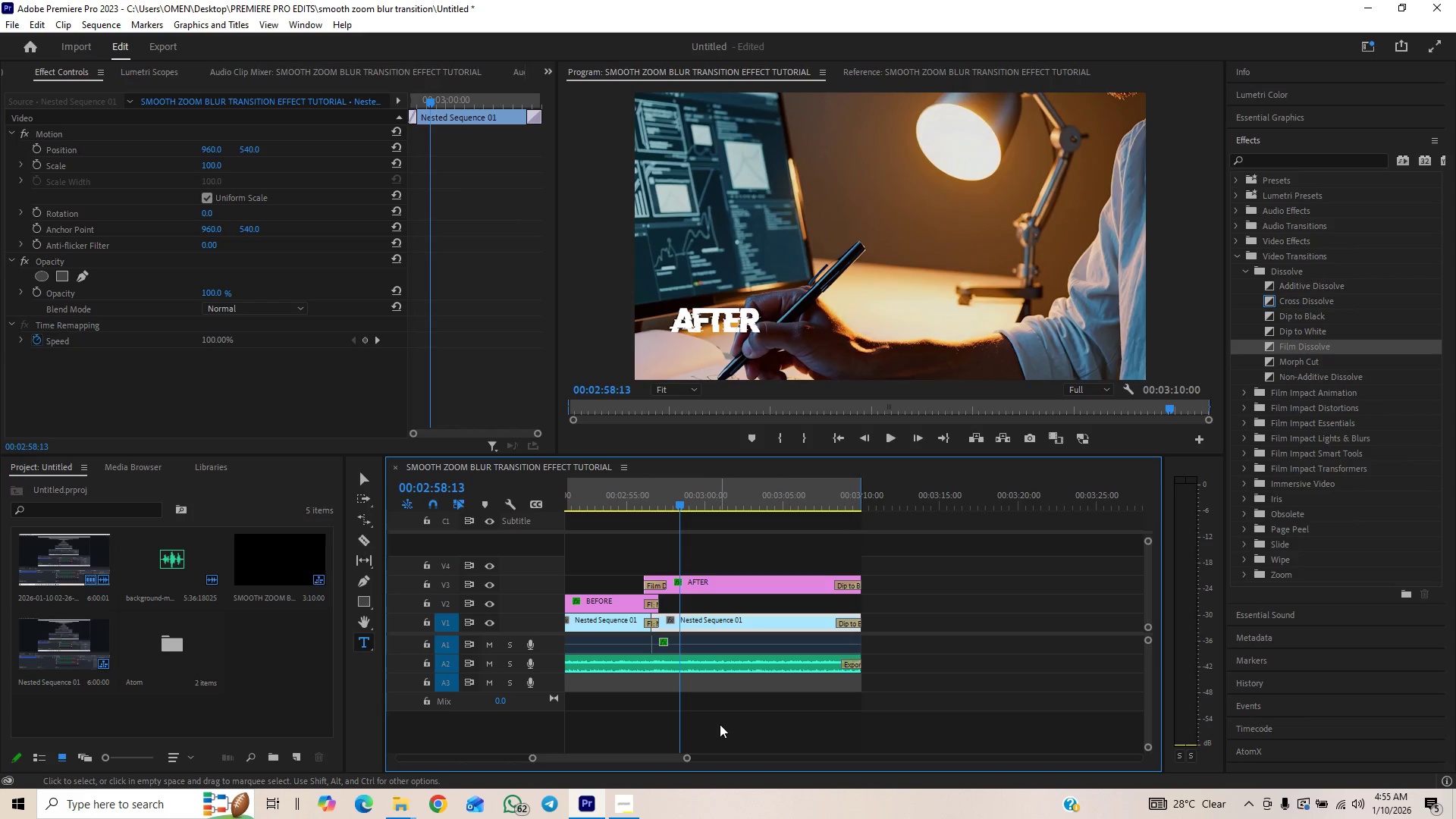 
key(Control+S)
 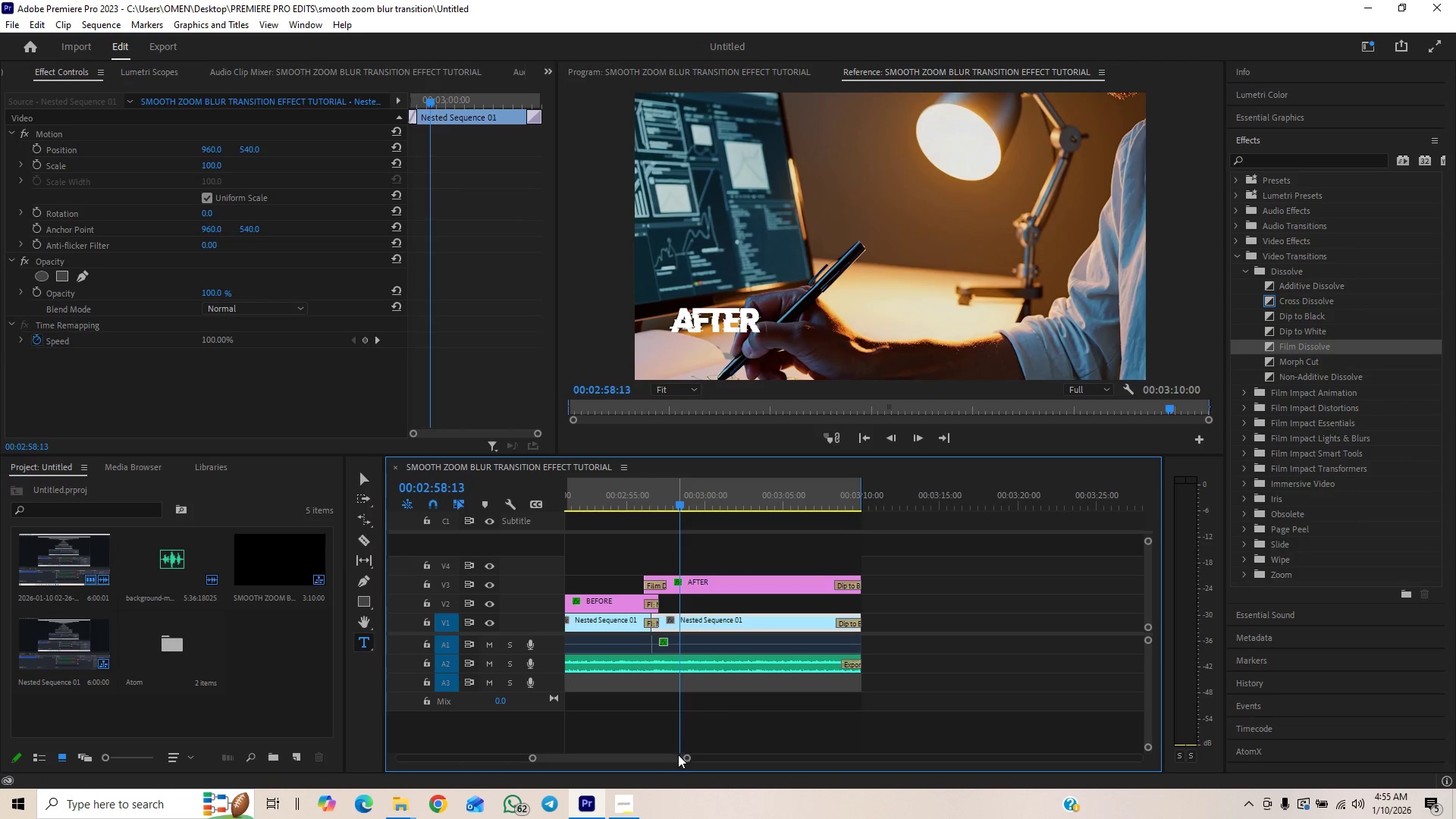 
left_click_drag(start_coordinate=[685, 758], to_coordinate=[691, 755])
 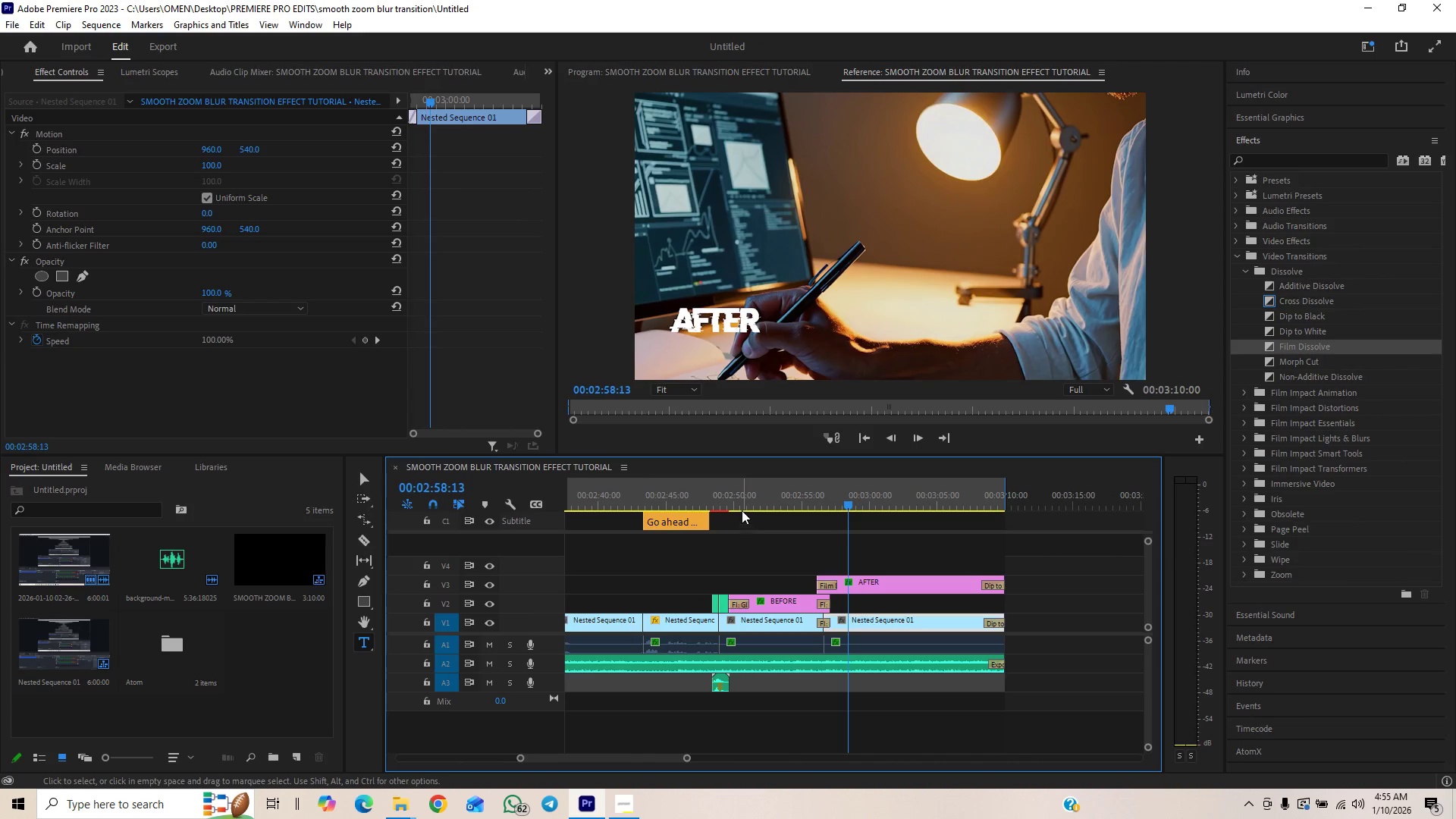 
left_click_drag(start_coordinate=[740, 501], to_coordinate=[741, 497])
 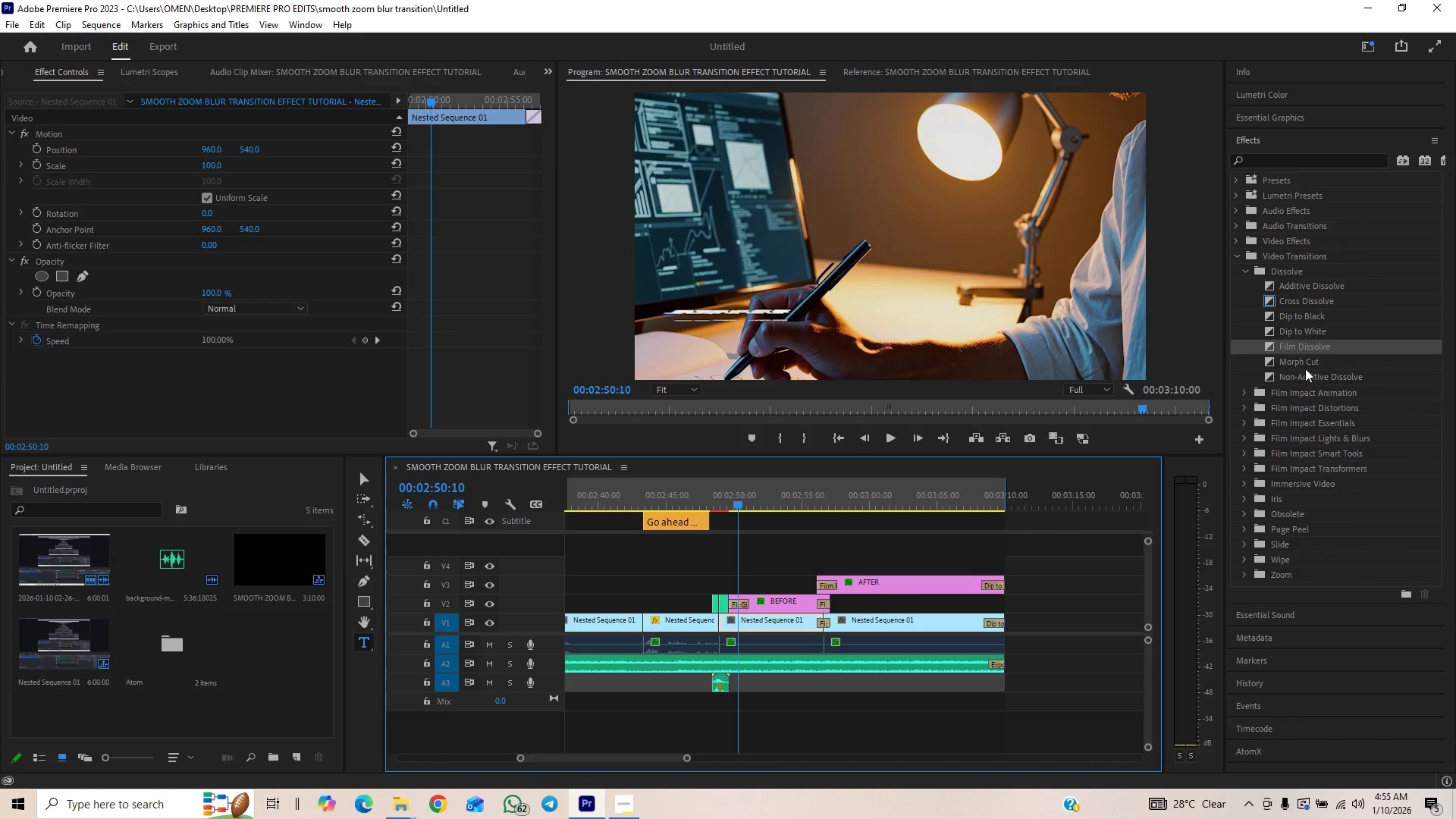 
left_click_drag(start_coordinate=[1300, 350], to_coordinate=[742, 600])
 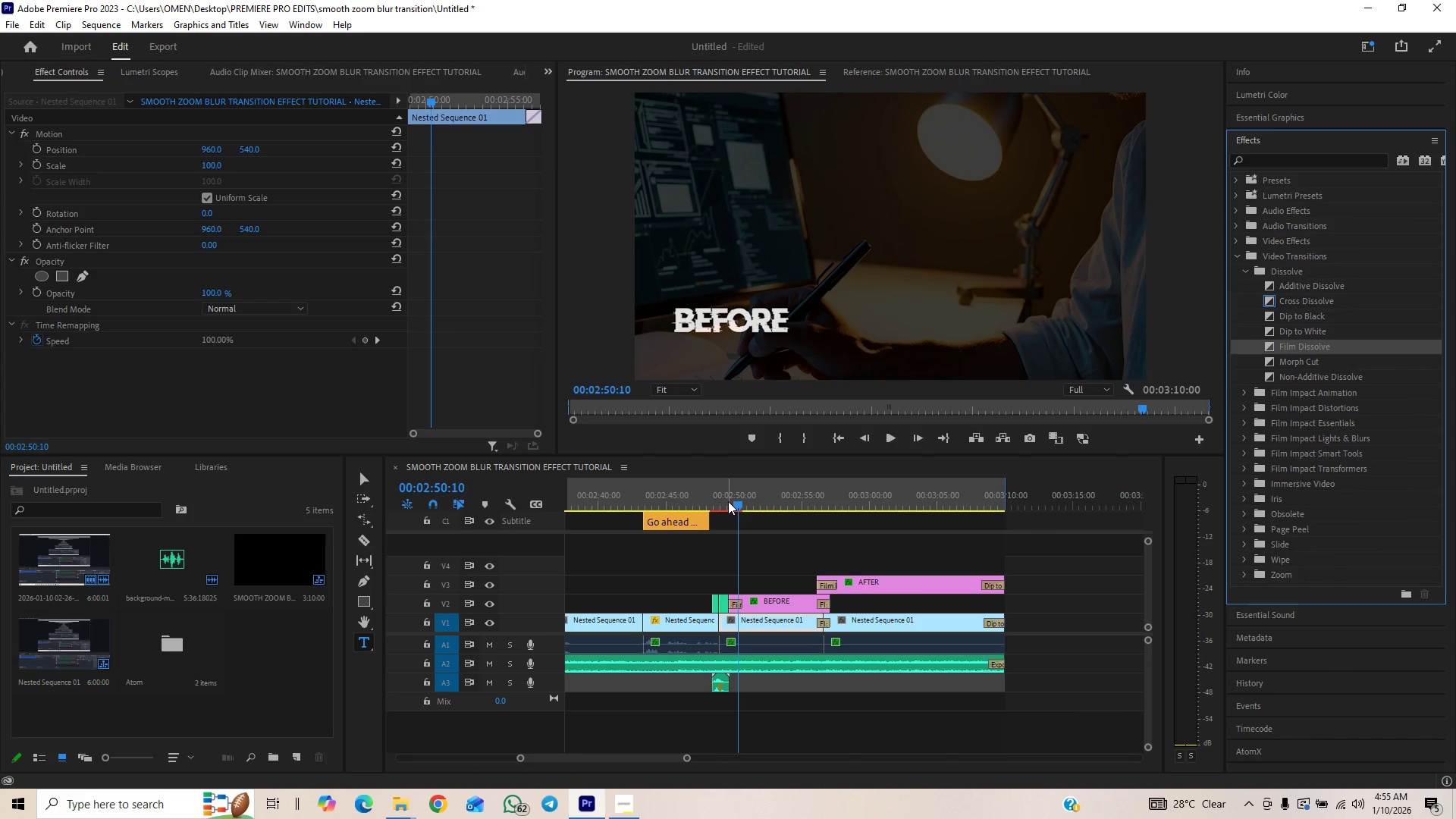 
left_click_drag(start_coordinate=[729, 501], to_coordinate=[730, 509])
 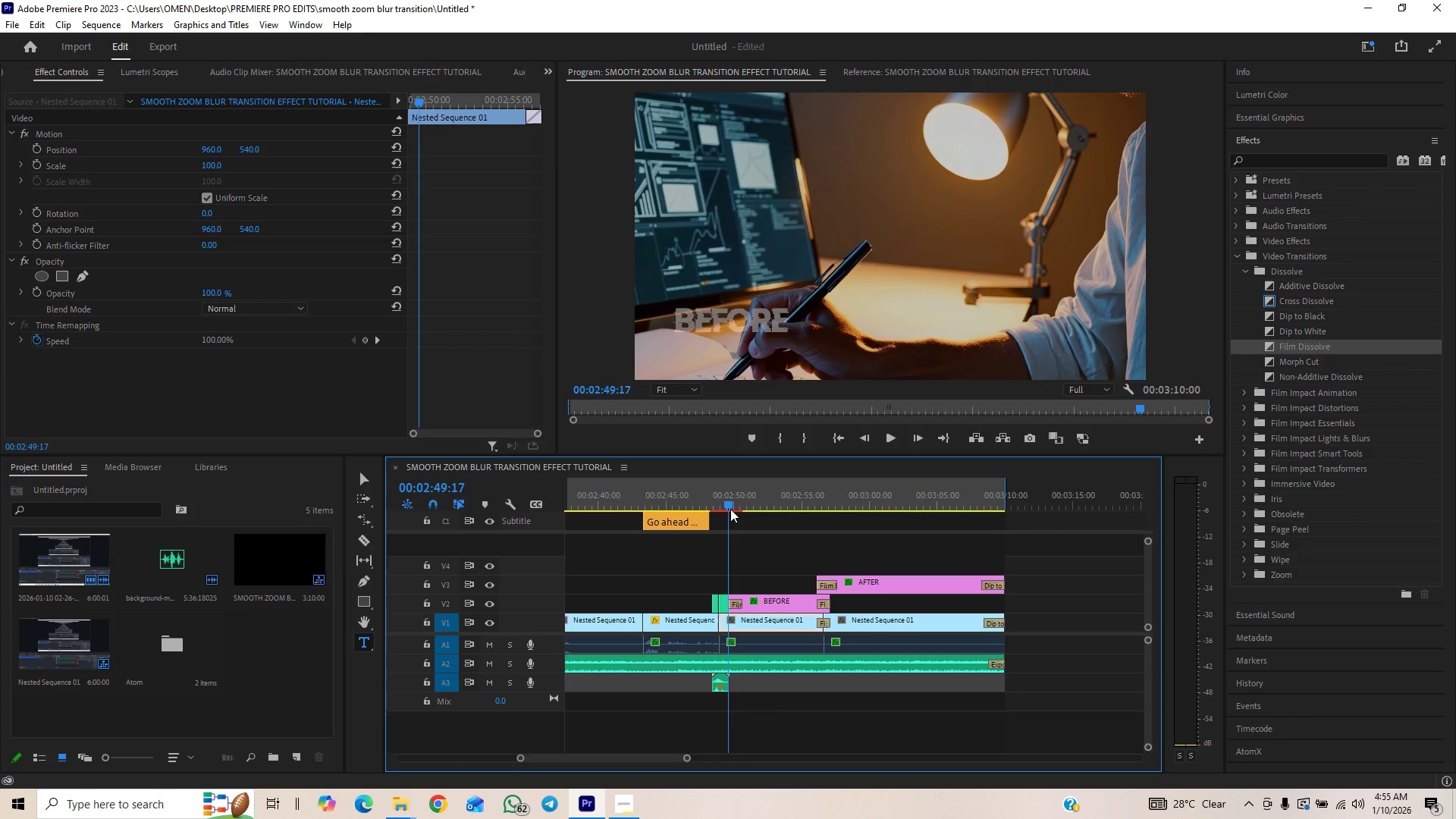 
key(Space)
 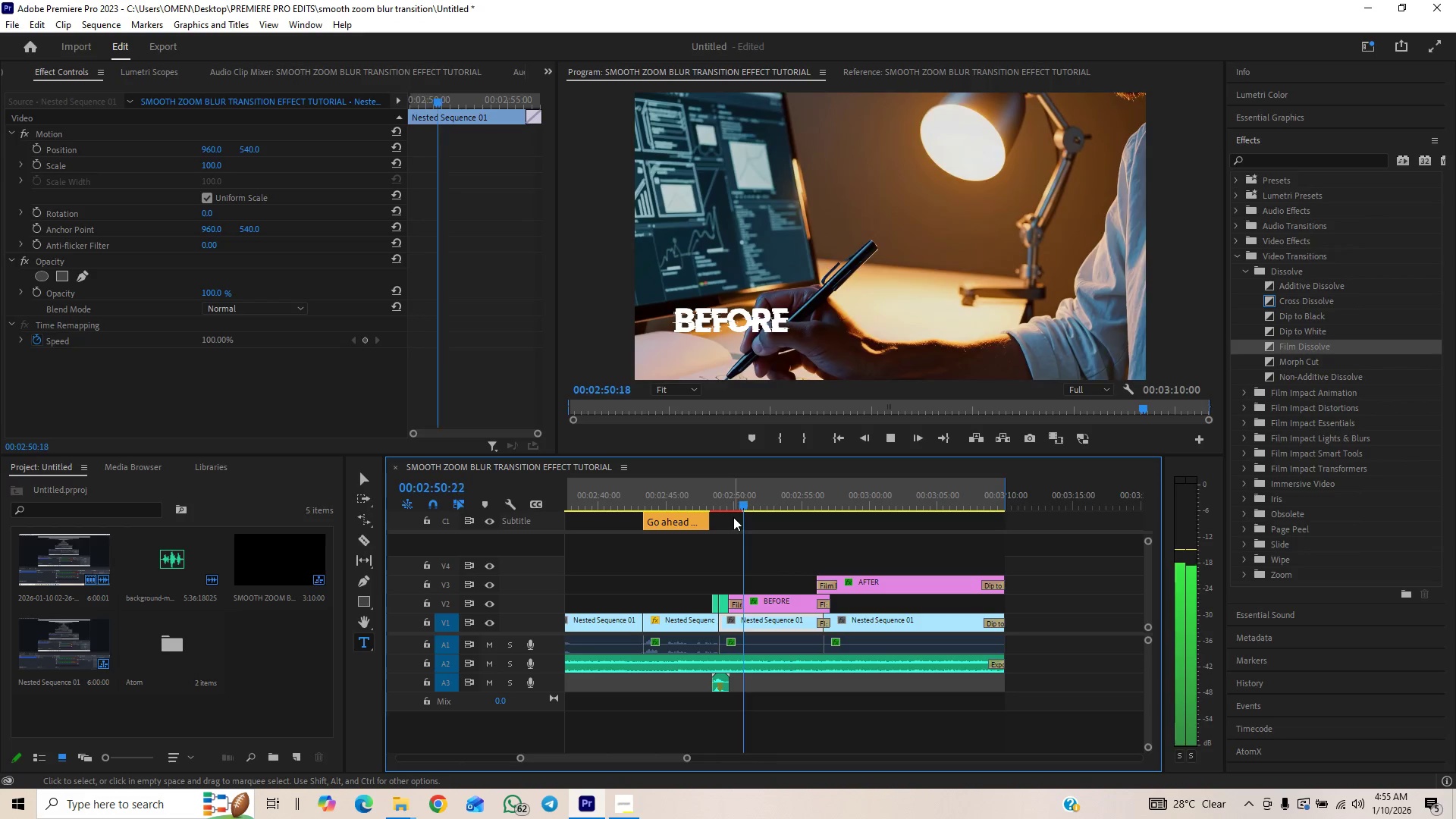 
left_click_drag(start_coordinate=[736, 502], to_coordinate=[730, 504])
 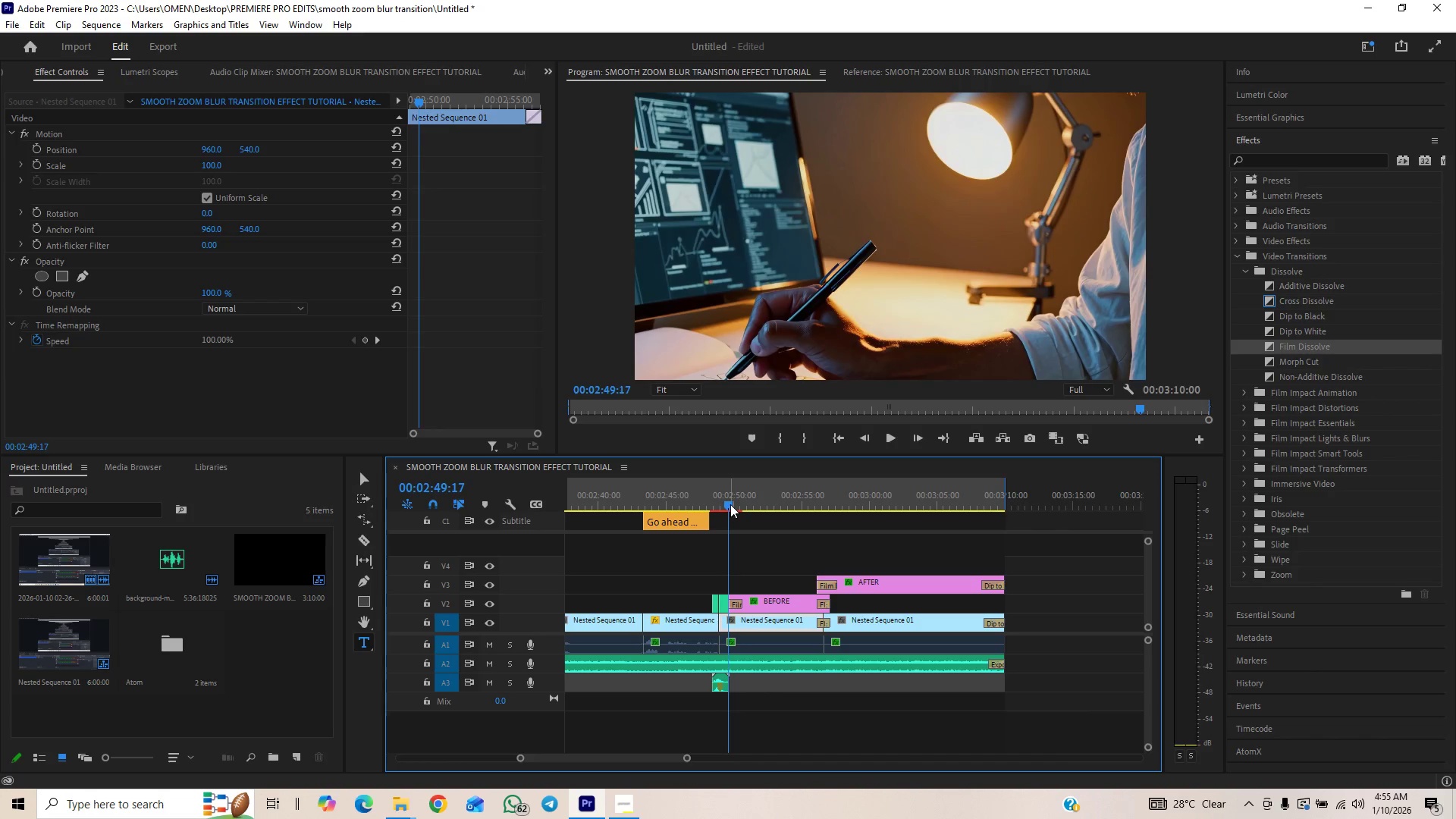 
key(Space)
 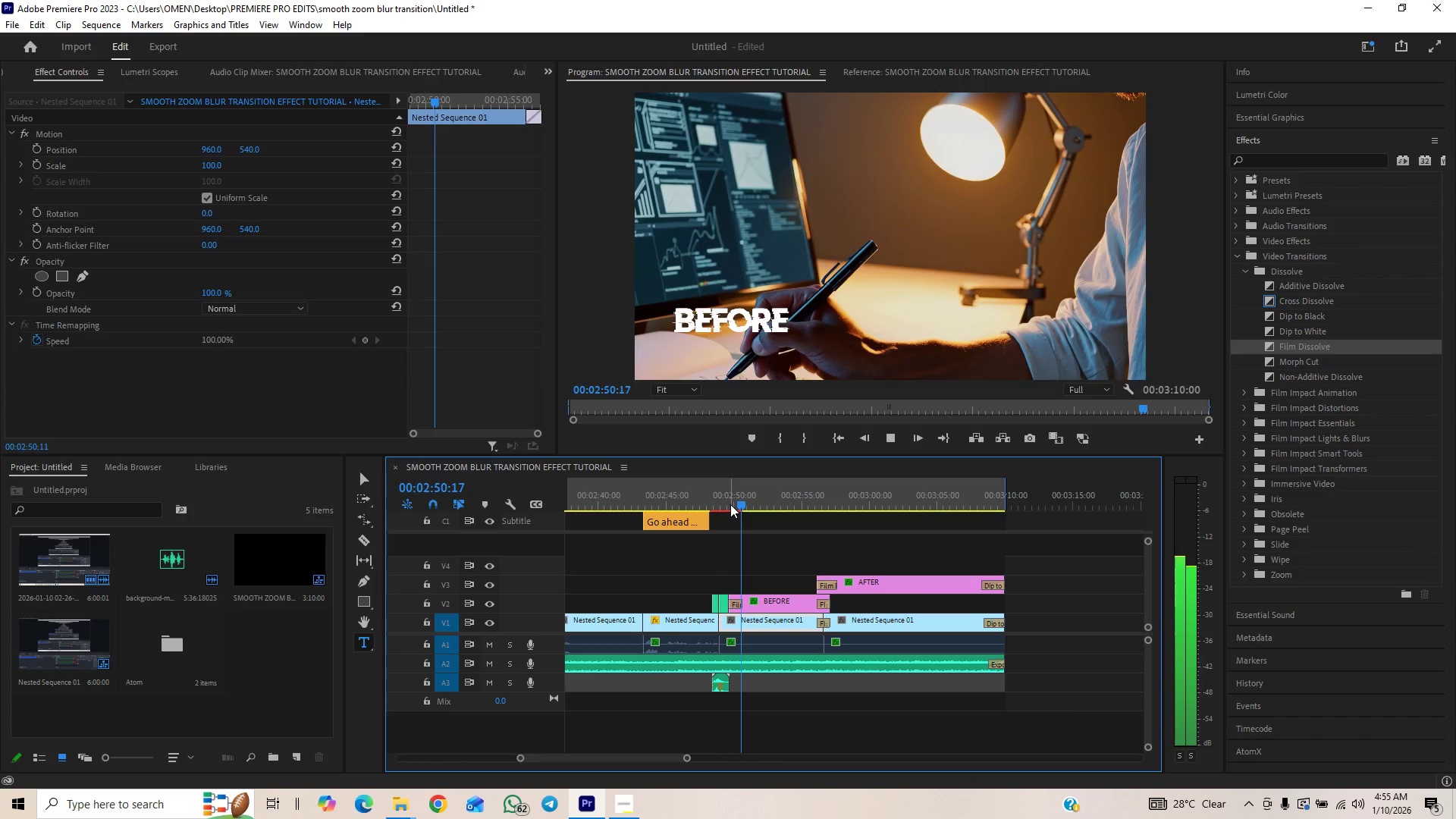 
key(Space)
 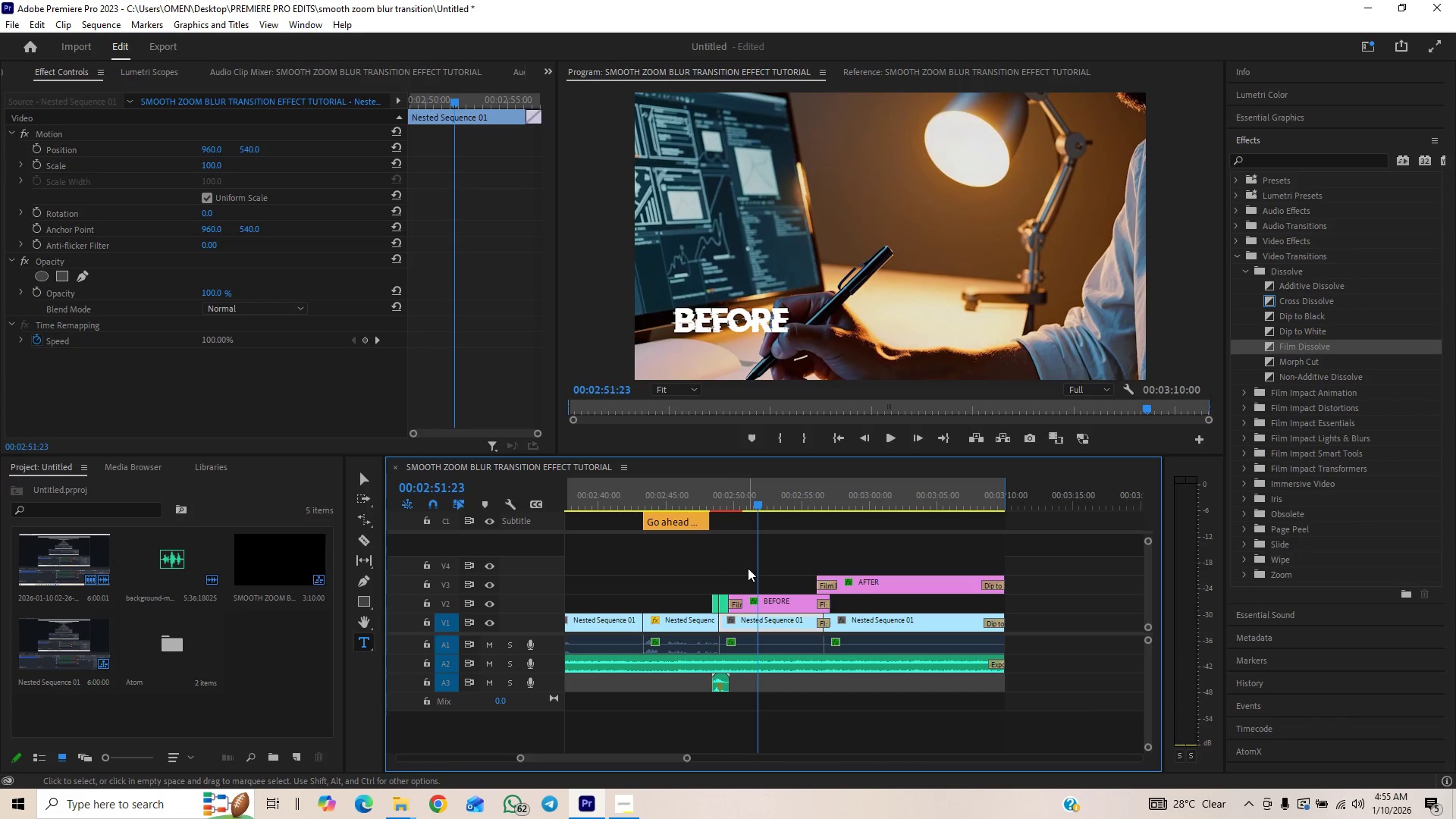 
key(Control+Z)
 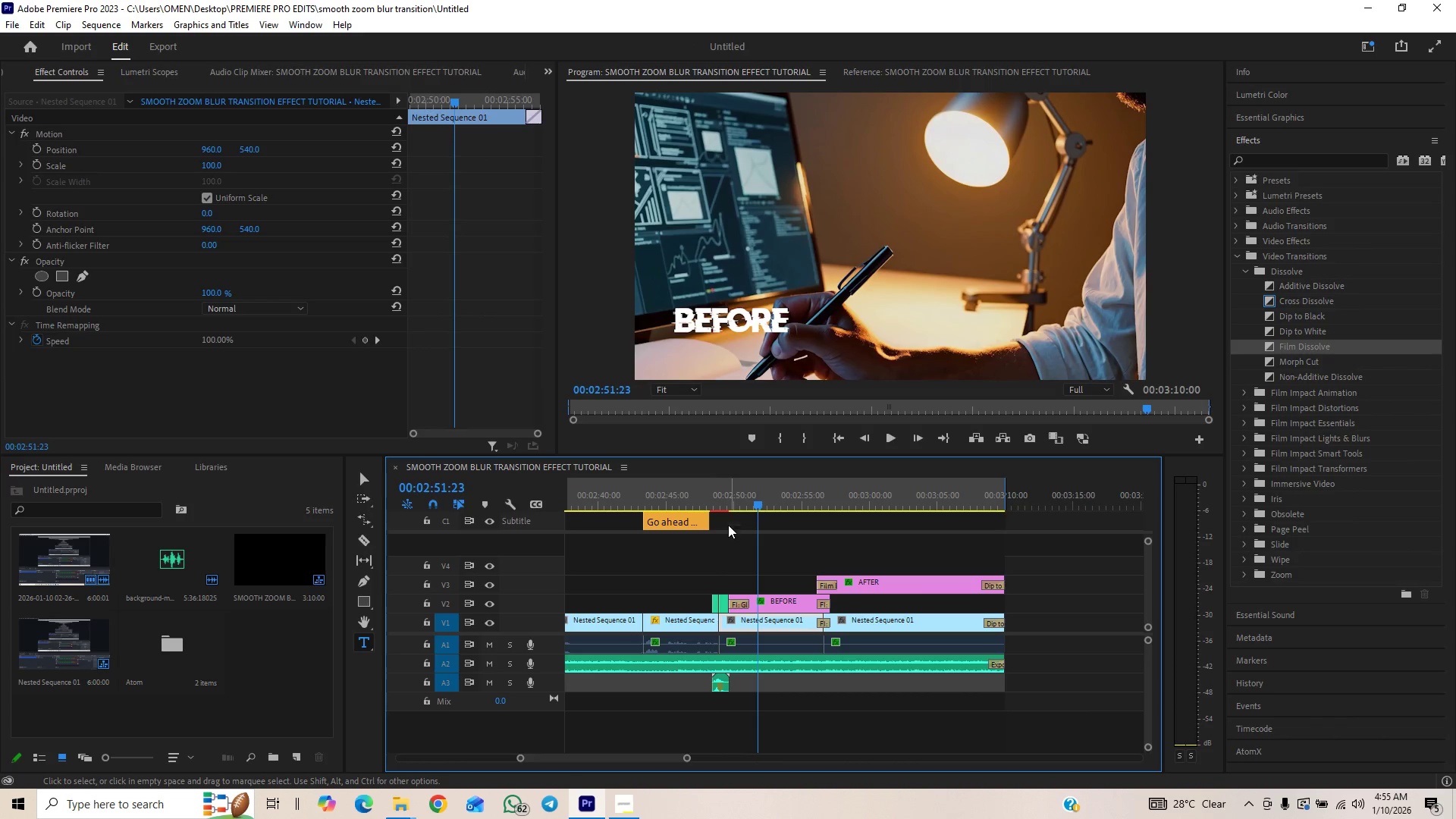 
left_click_drag(start_coordinate=[725, 500], to_coordinate=[726, 504])
 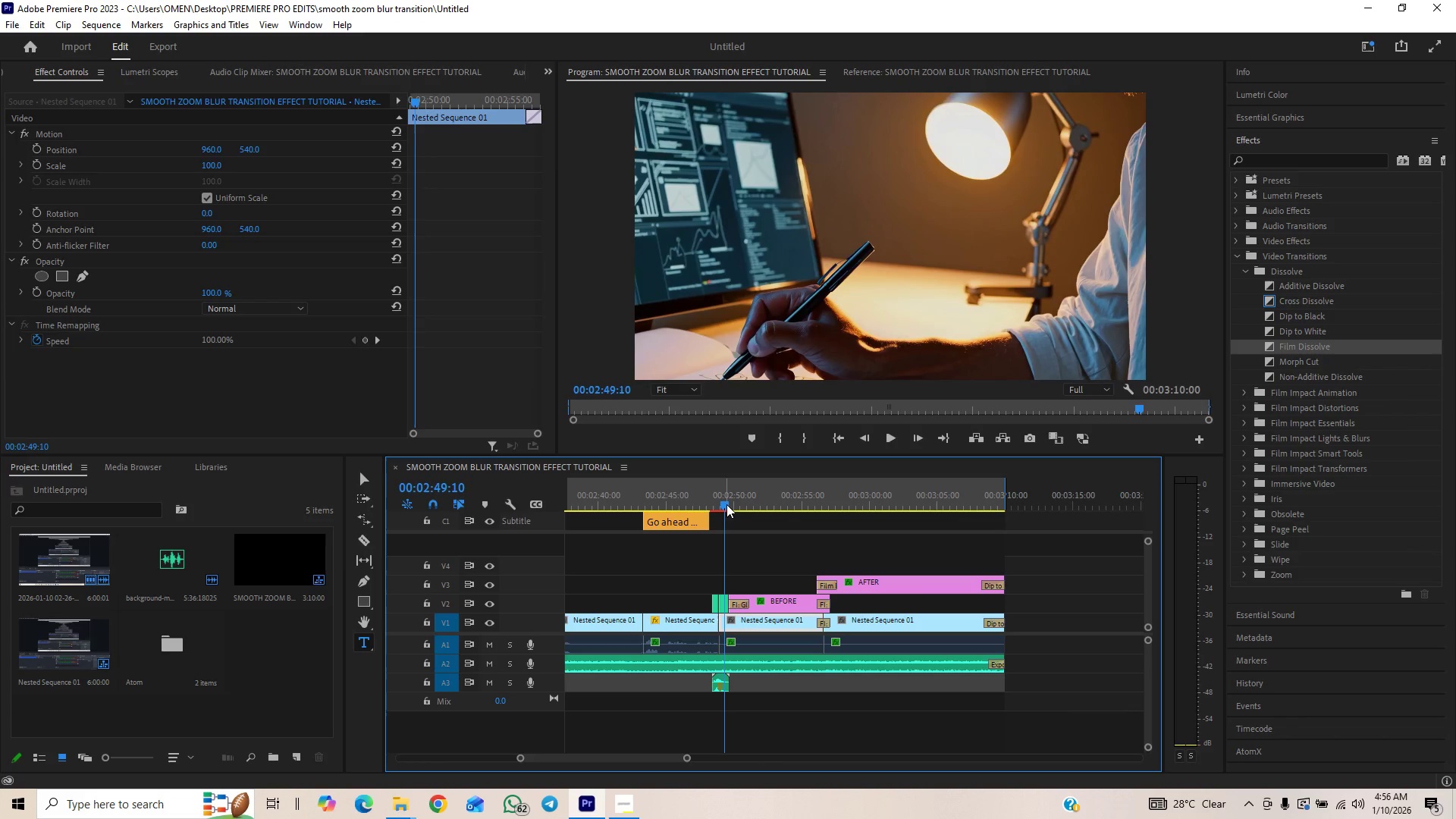 
key(Space)
 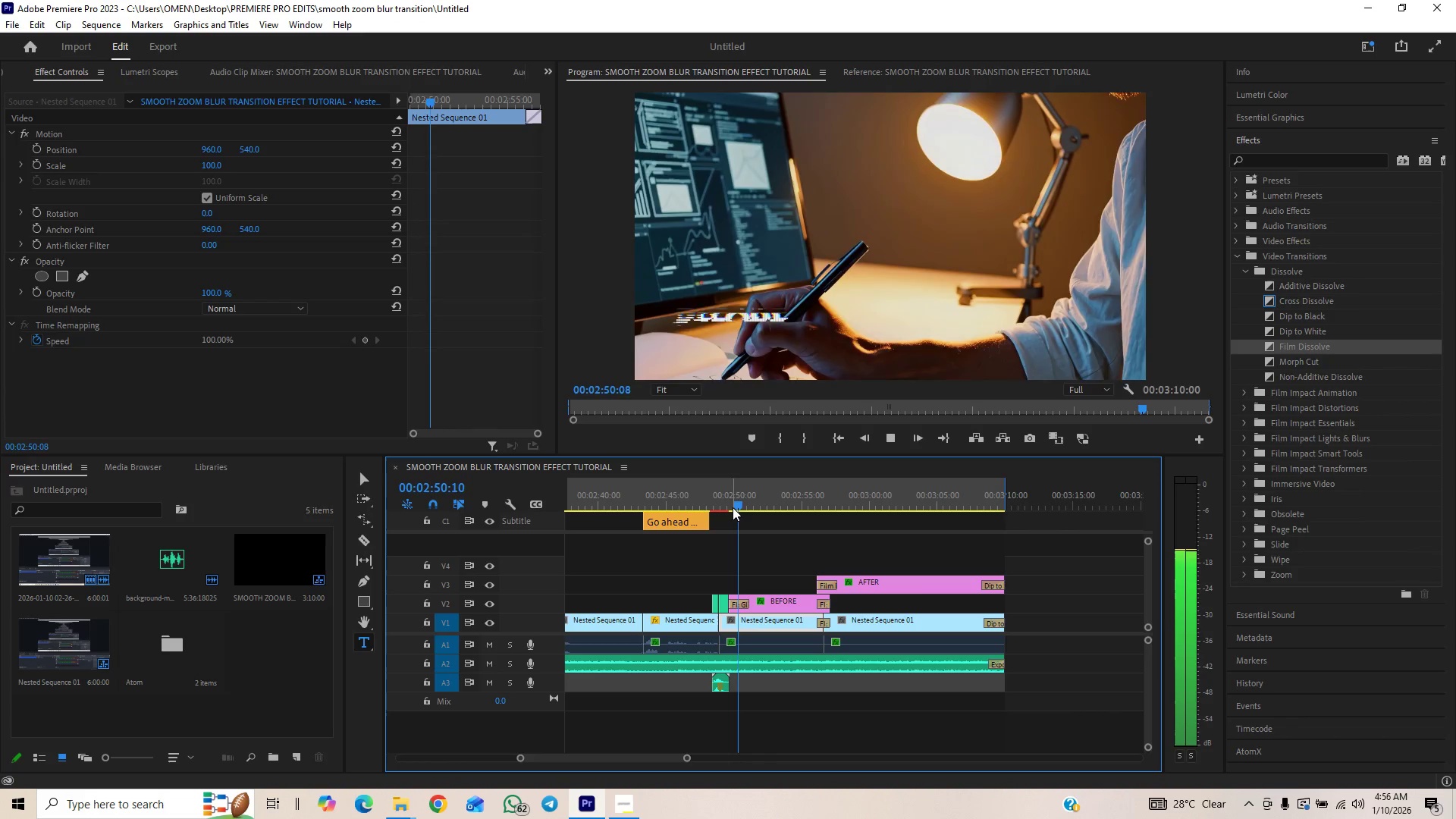 
key(Space)
 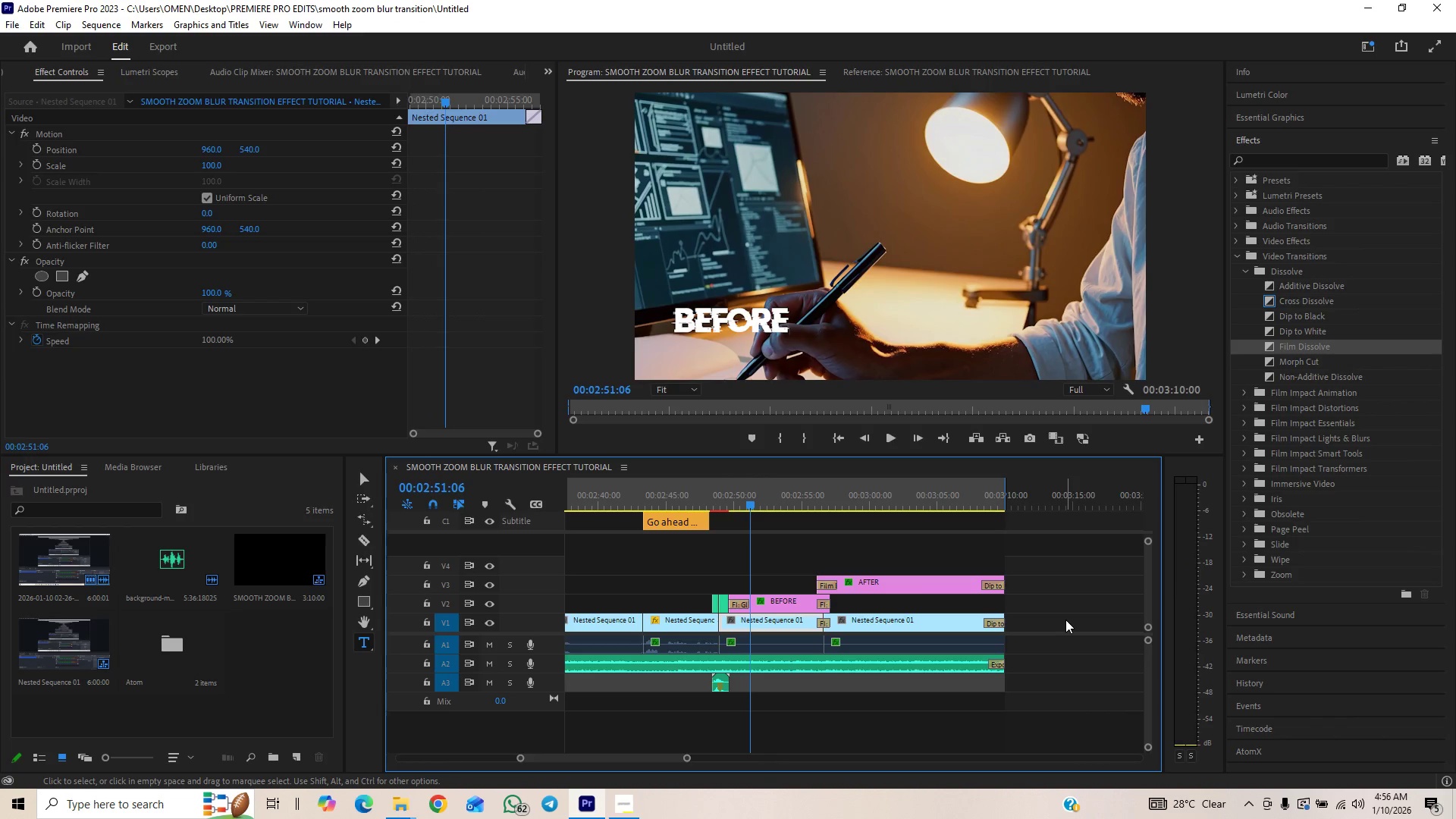 
key(Space)
 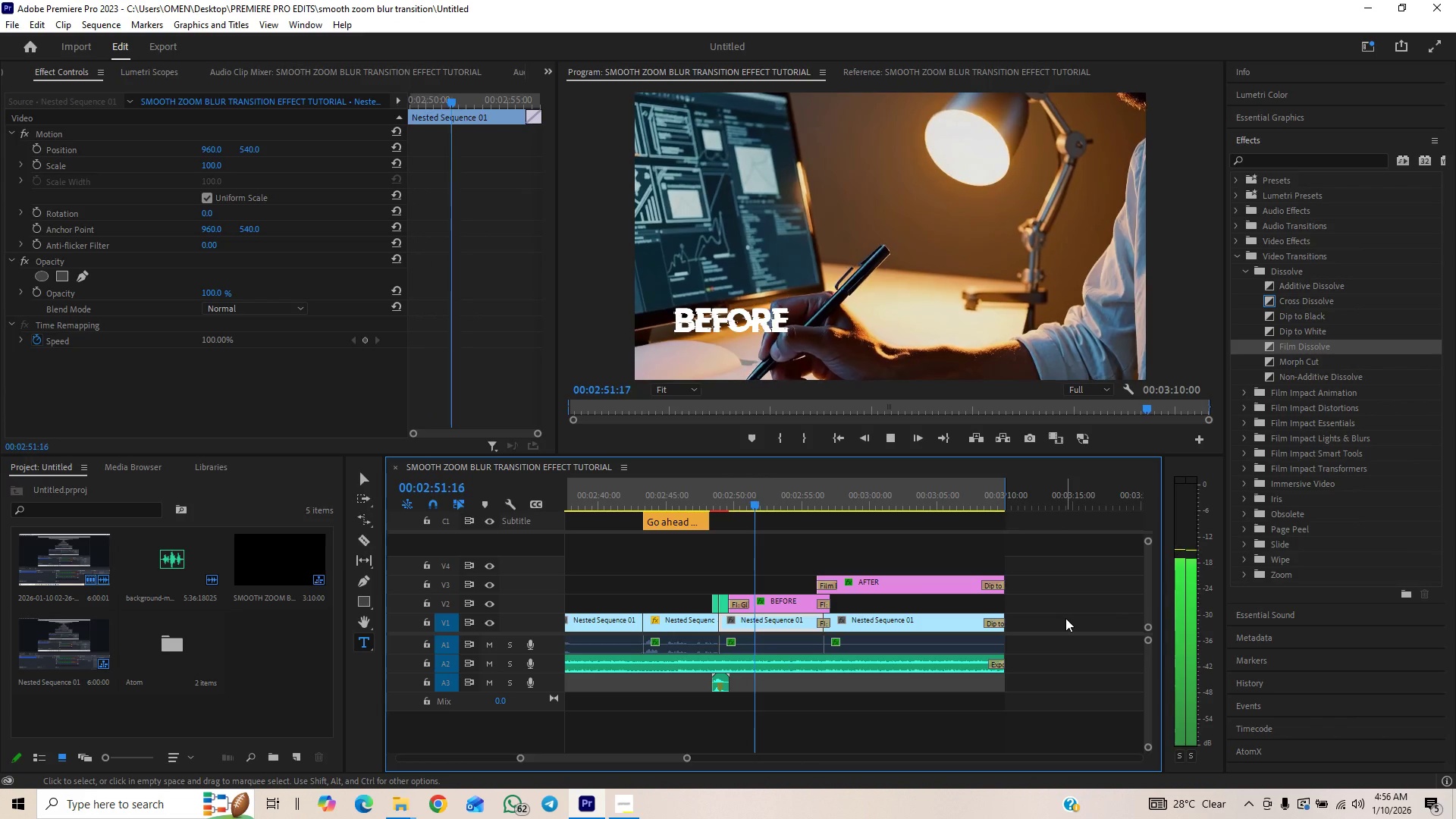 
key(Space)
 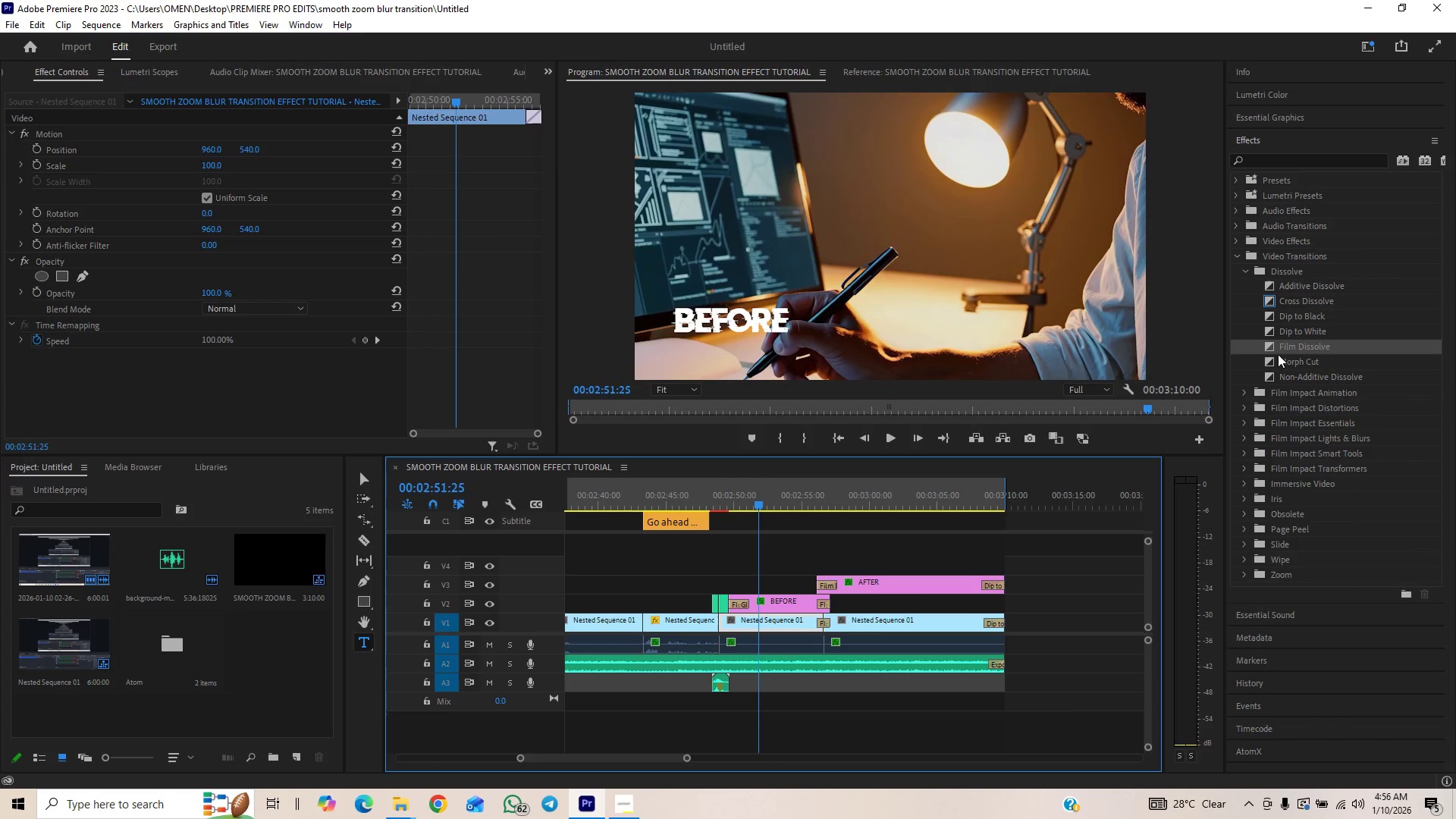 
left_click_drag(start_coordinate=[1282, 349], to_coordinate=[1286, 347])
 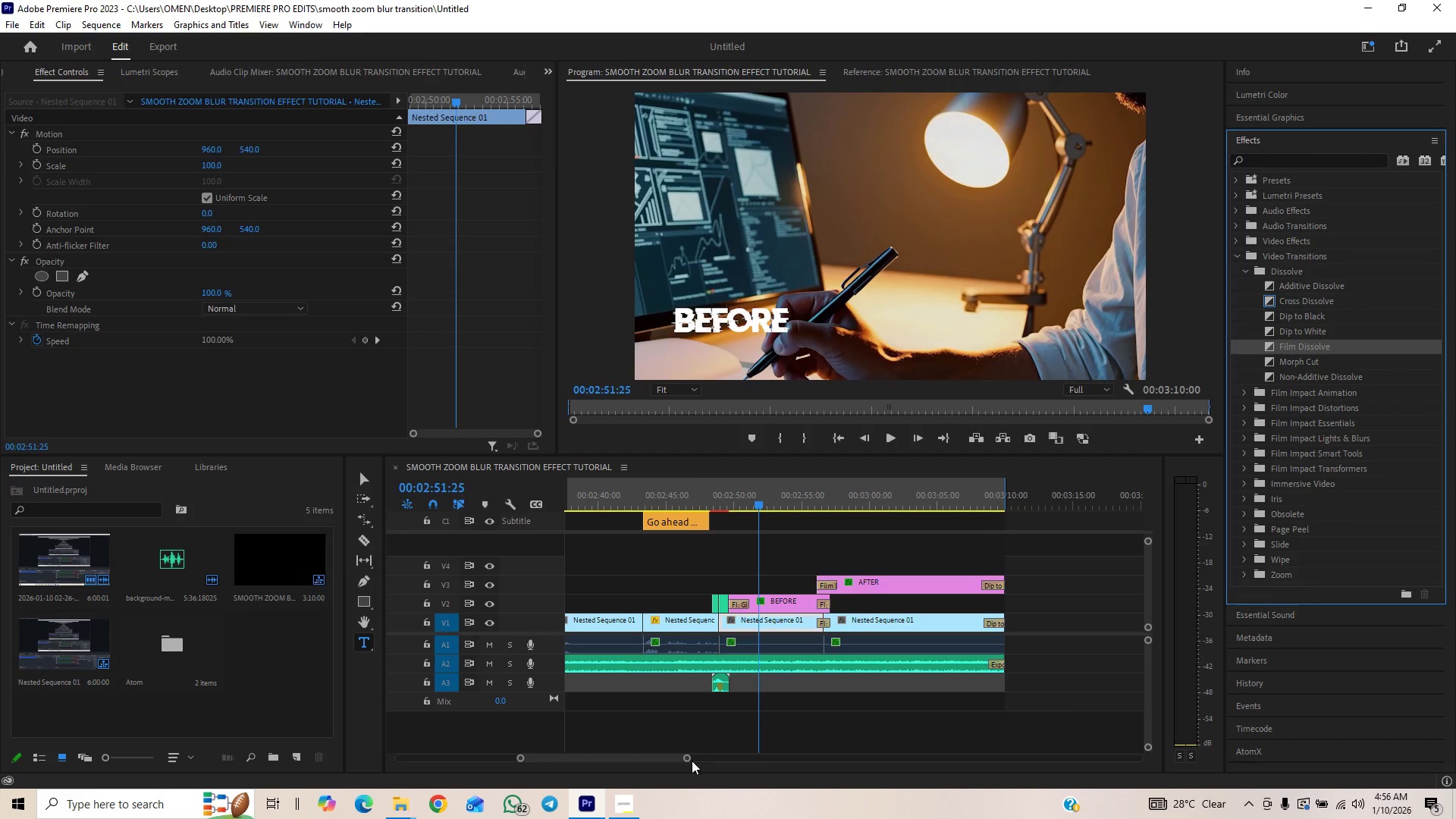 
left_click_drag(start_coordinate=[688, 758], to_coordinate=[646, 764])
 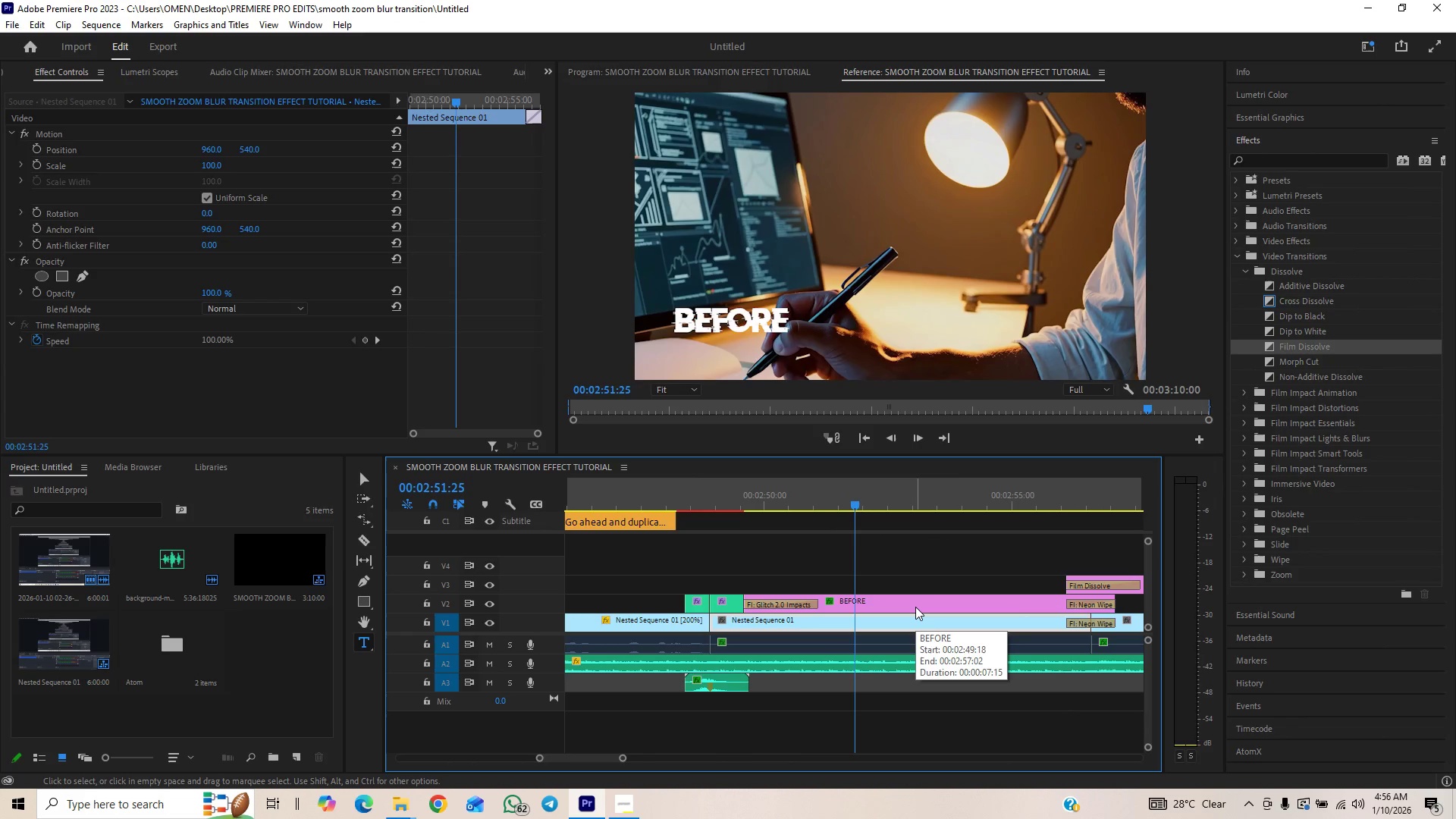 
left_click_drag(start_coordinate=[915, 607], to_coordinate=[919, 568])
 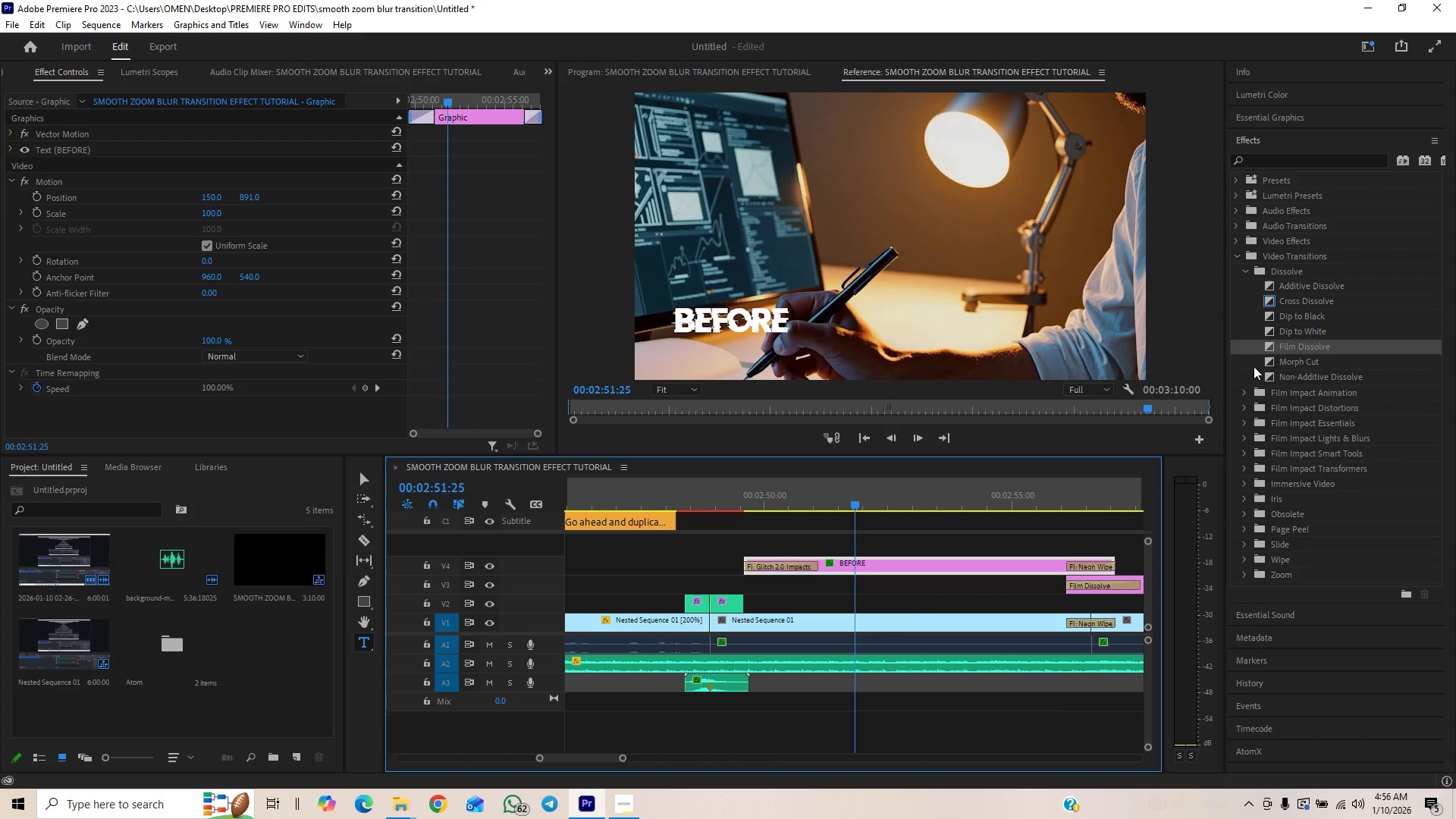 
left_click_drag(start_coordinate=[1260, 350], to_coordinate=[792, 568])
 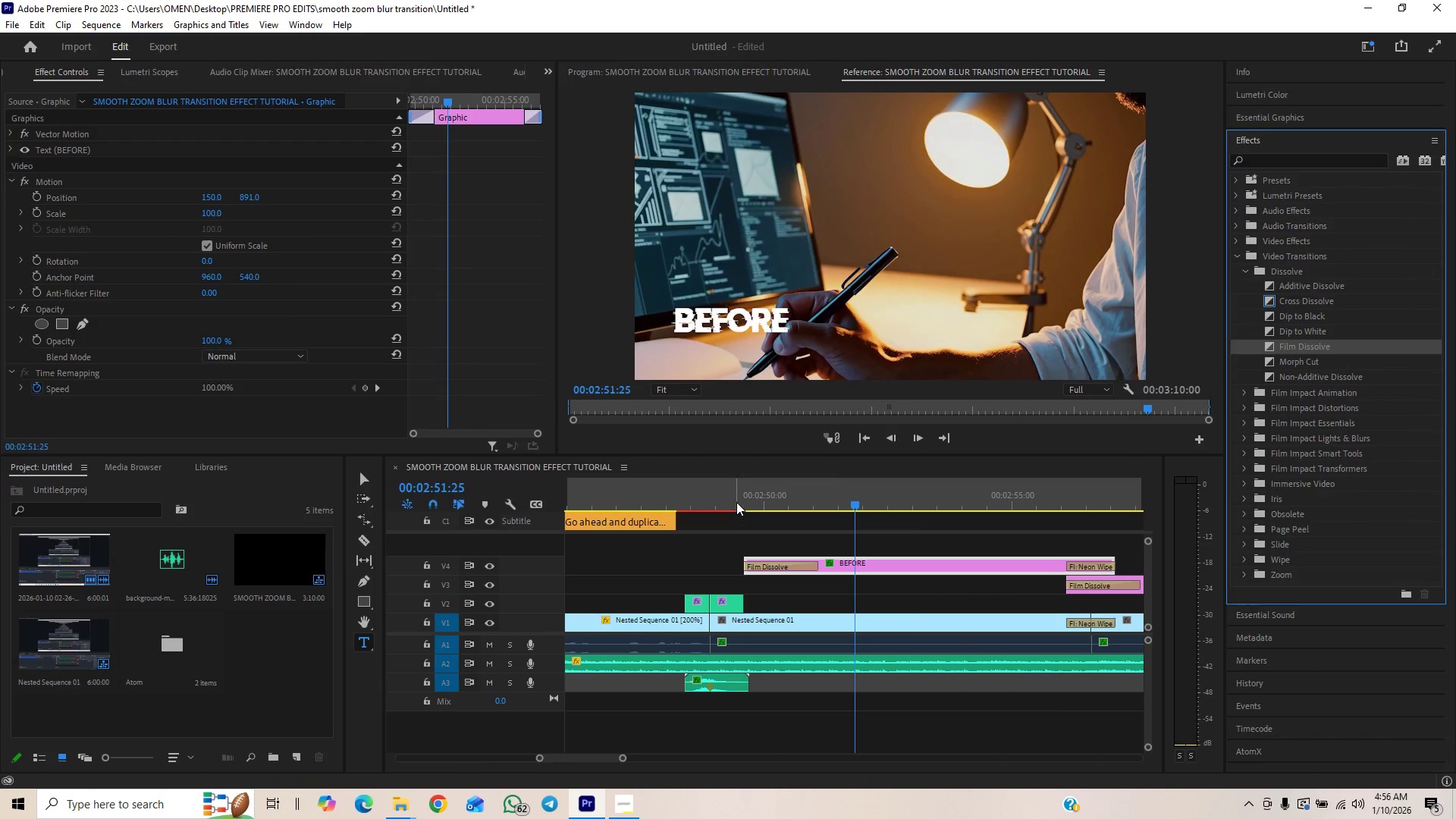 
left_click([740, 501])
 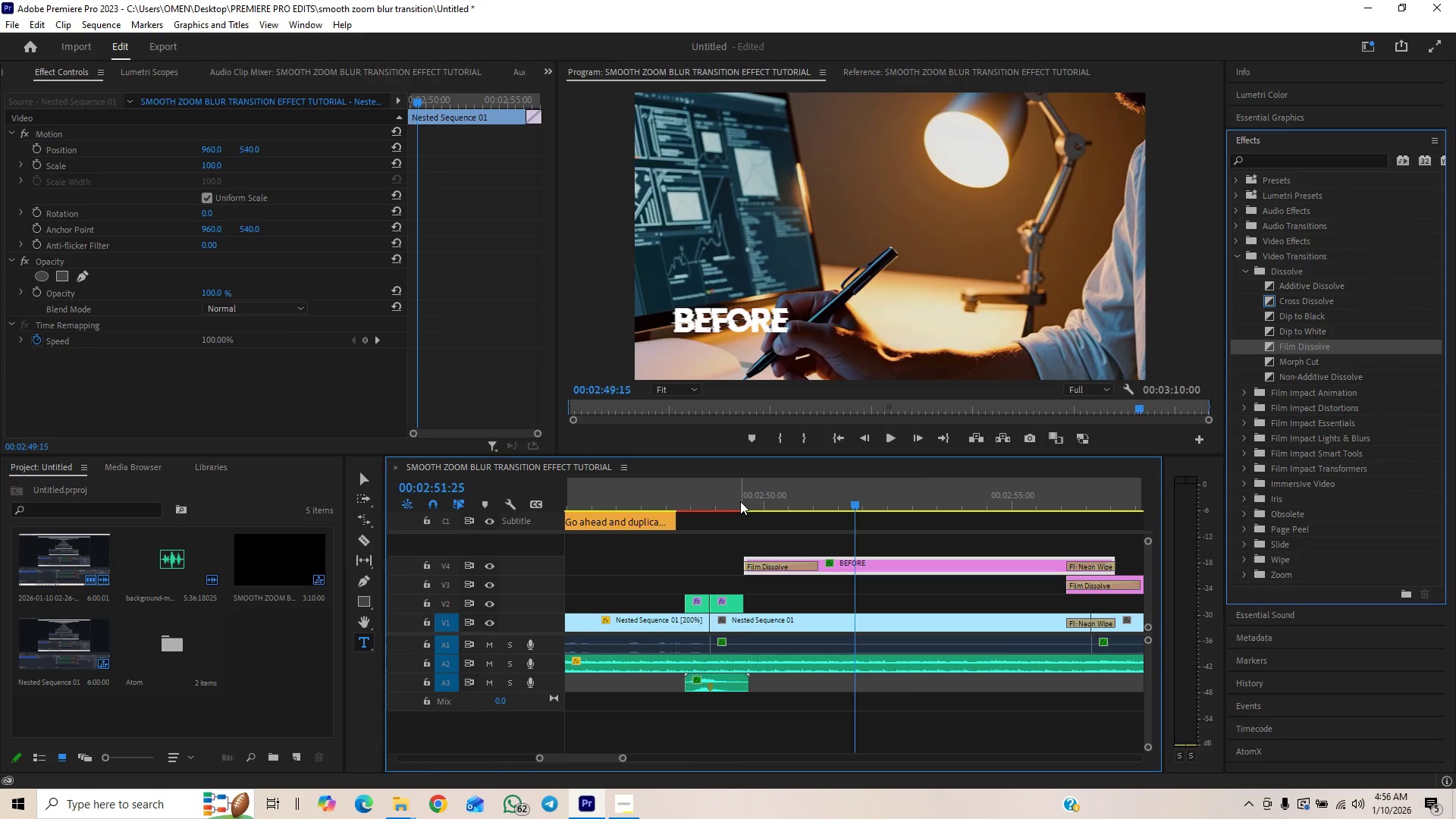 
key(Space)
 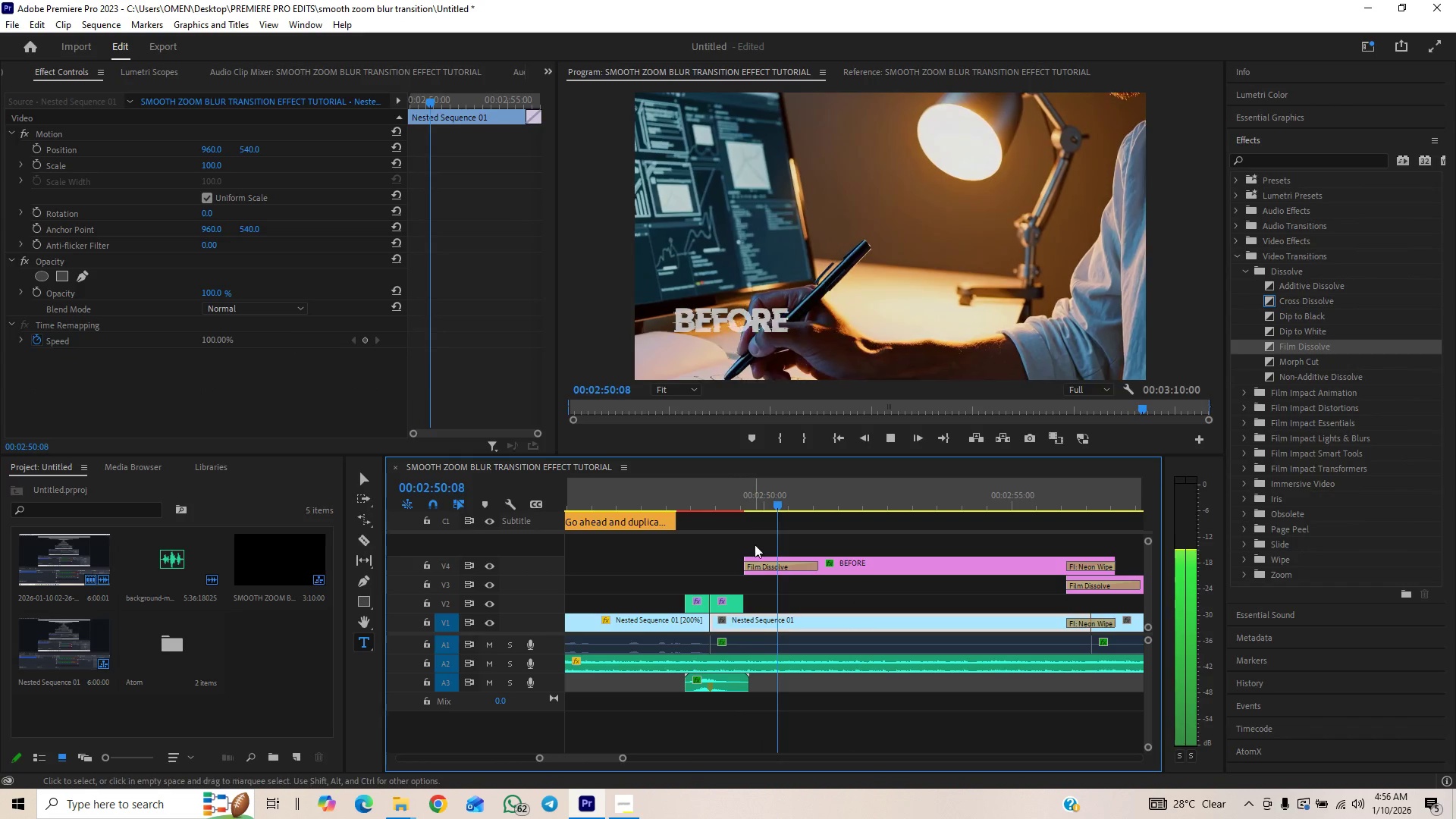 
left_click([744, 506])
 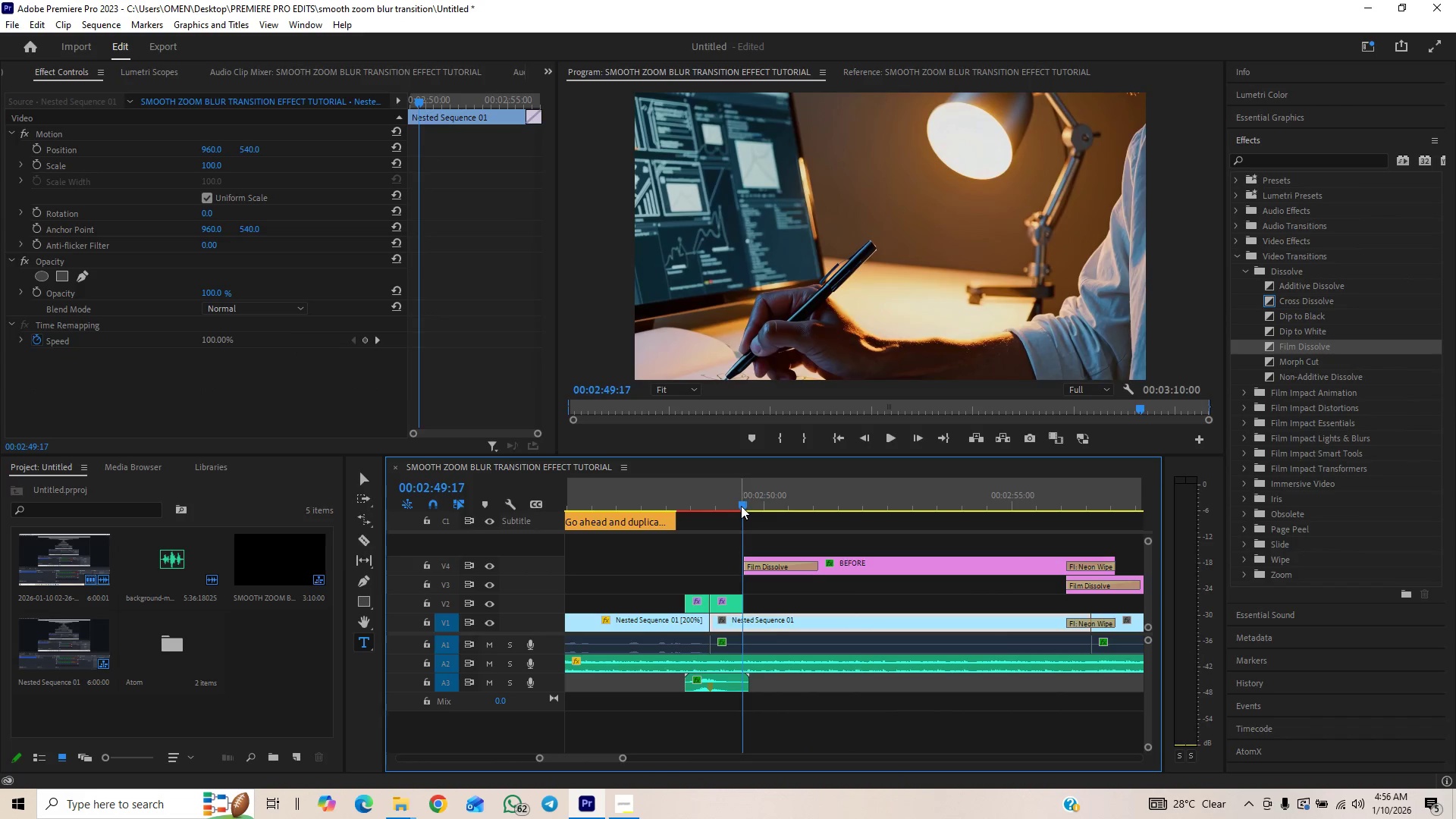 
key(Space)
 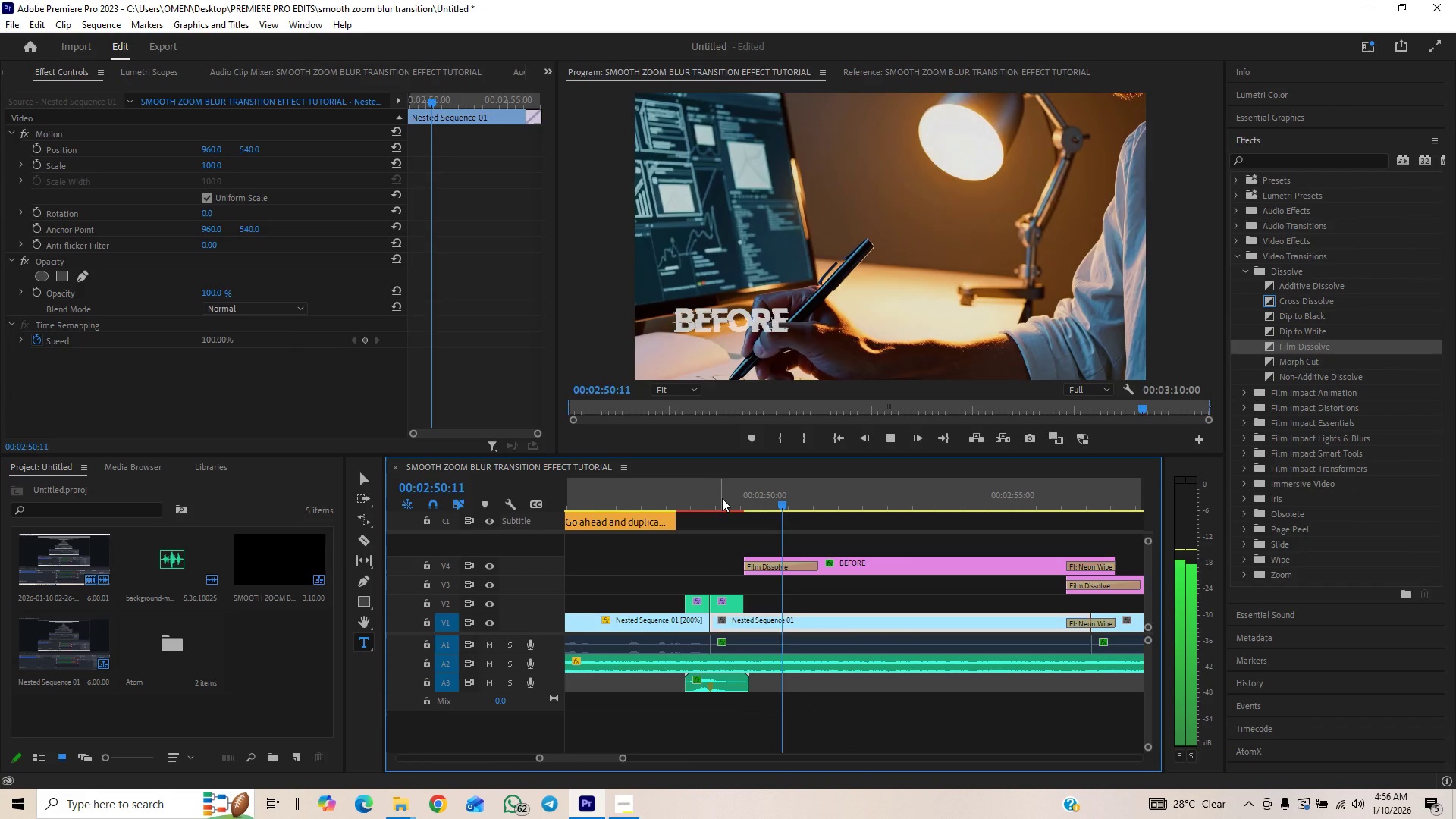 
left_click([737, 500])
 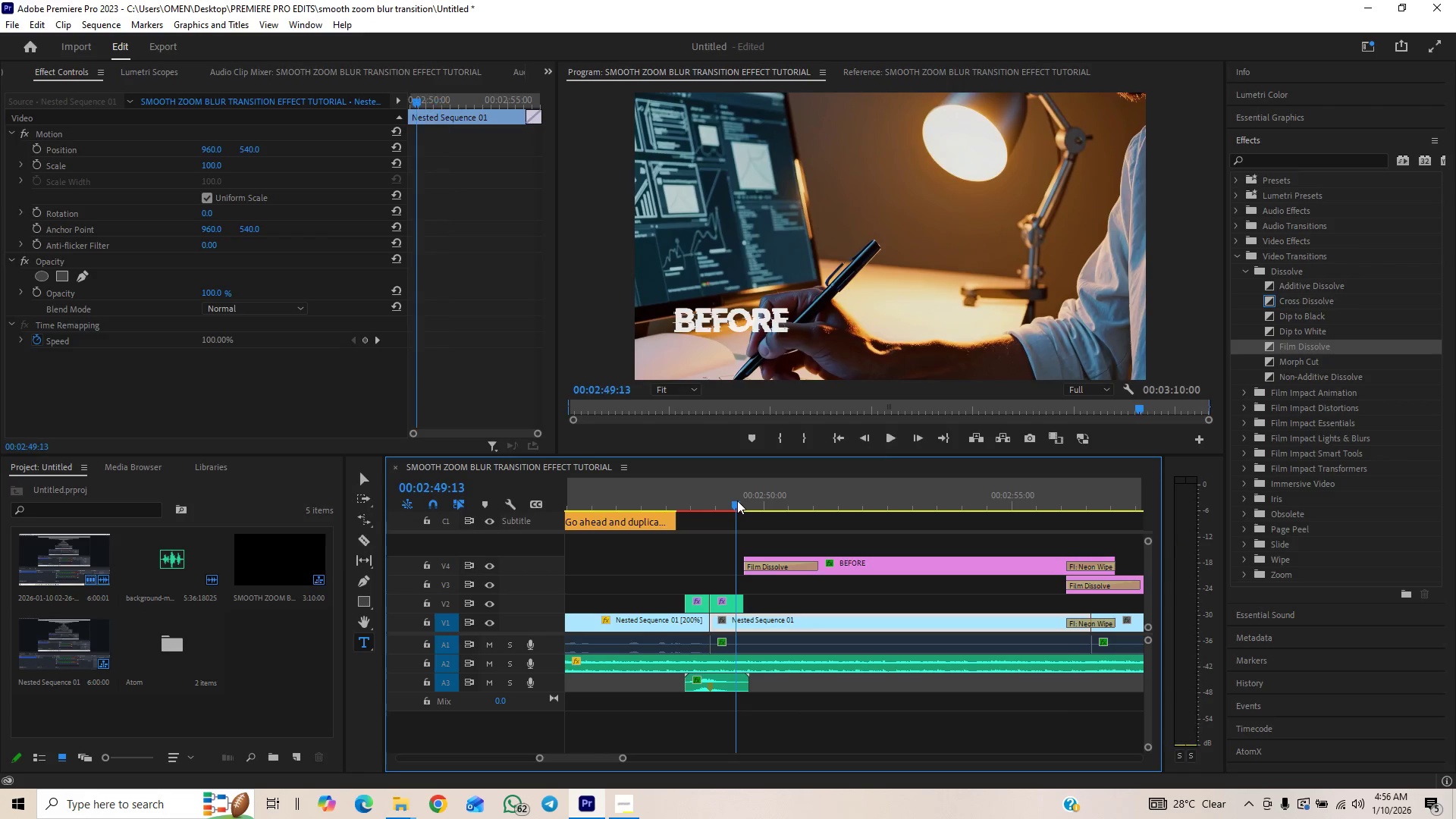 
key(Space)
 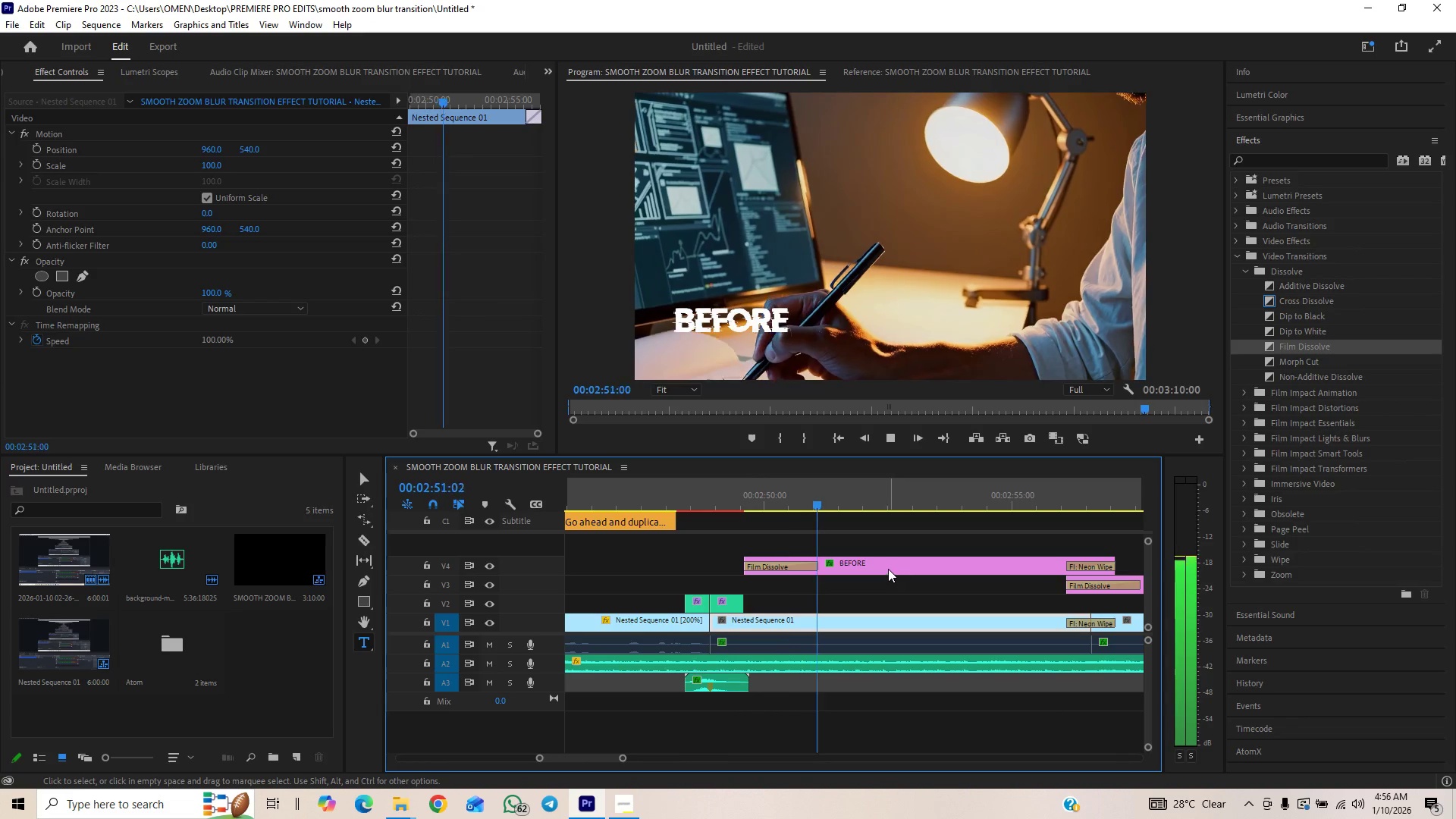 
key(Space)
 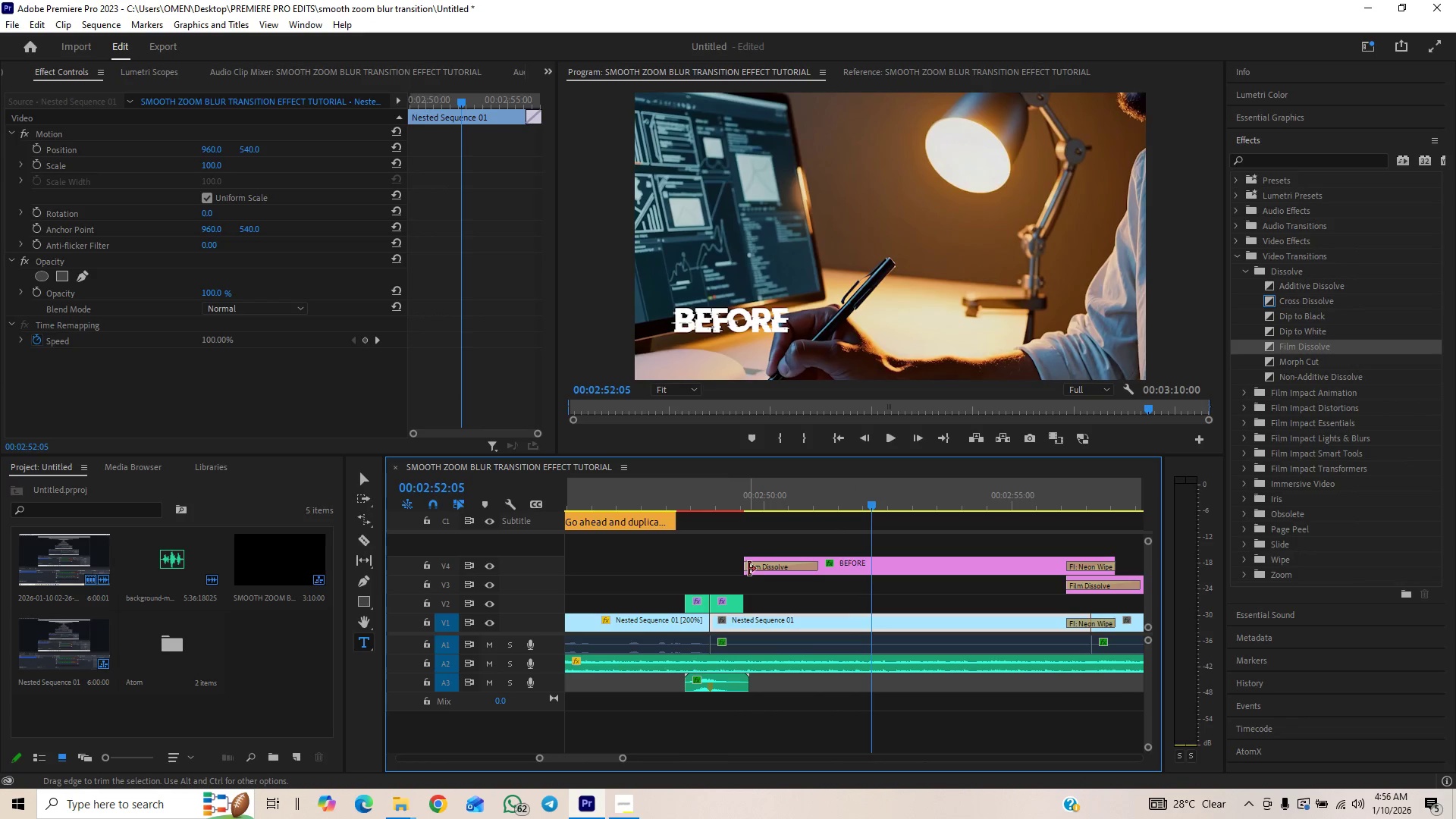 
left_click_drag(start_coordinate=[748, 570], to_coordinate=[765, 570])
 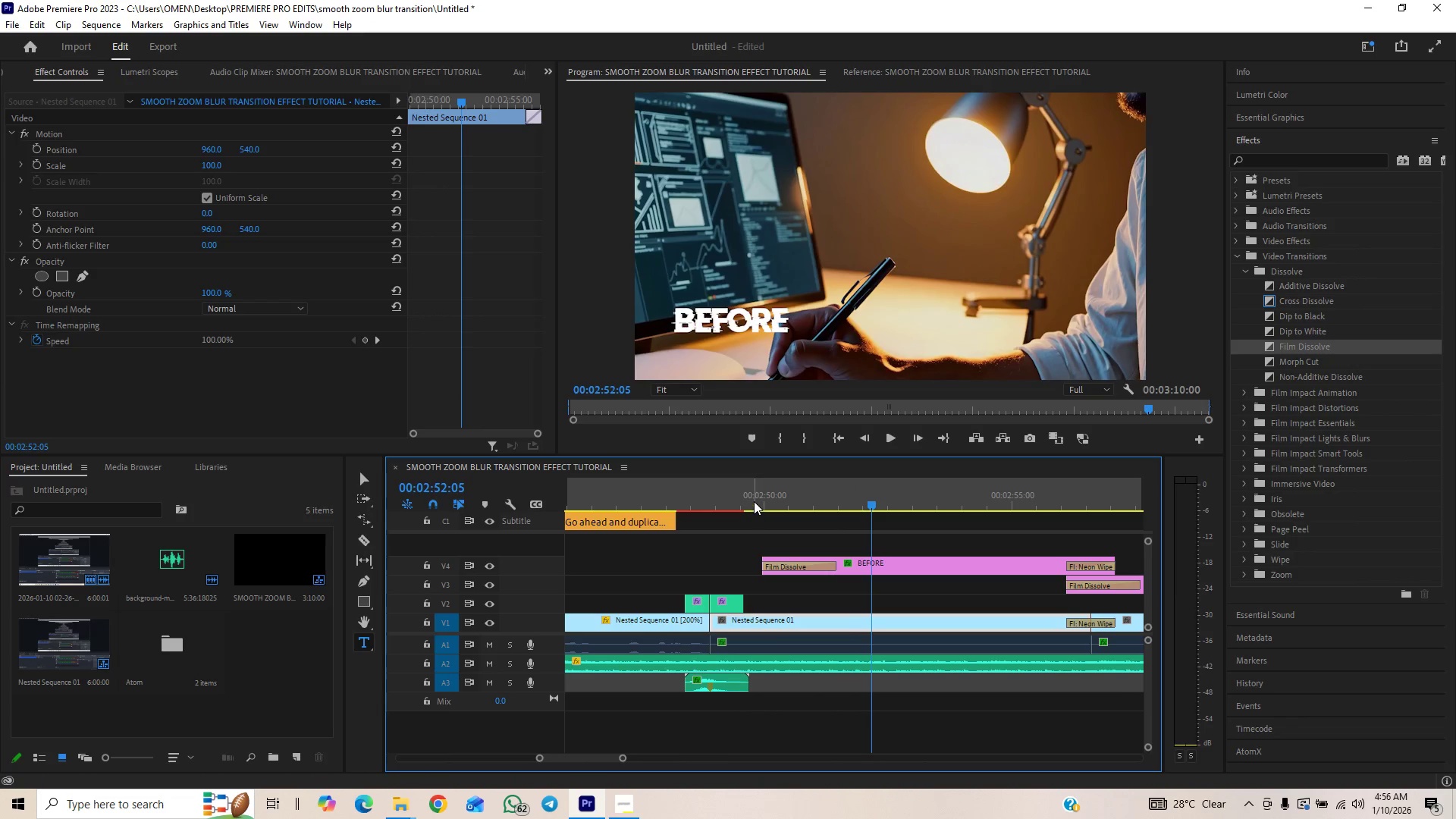 
left_click([748, 499])
 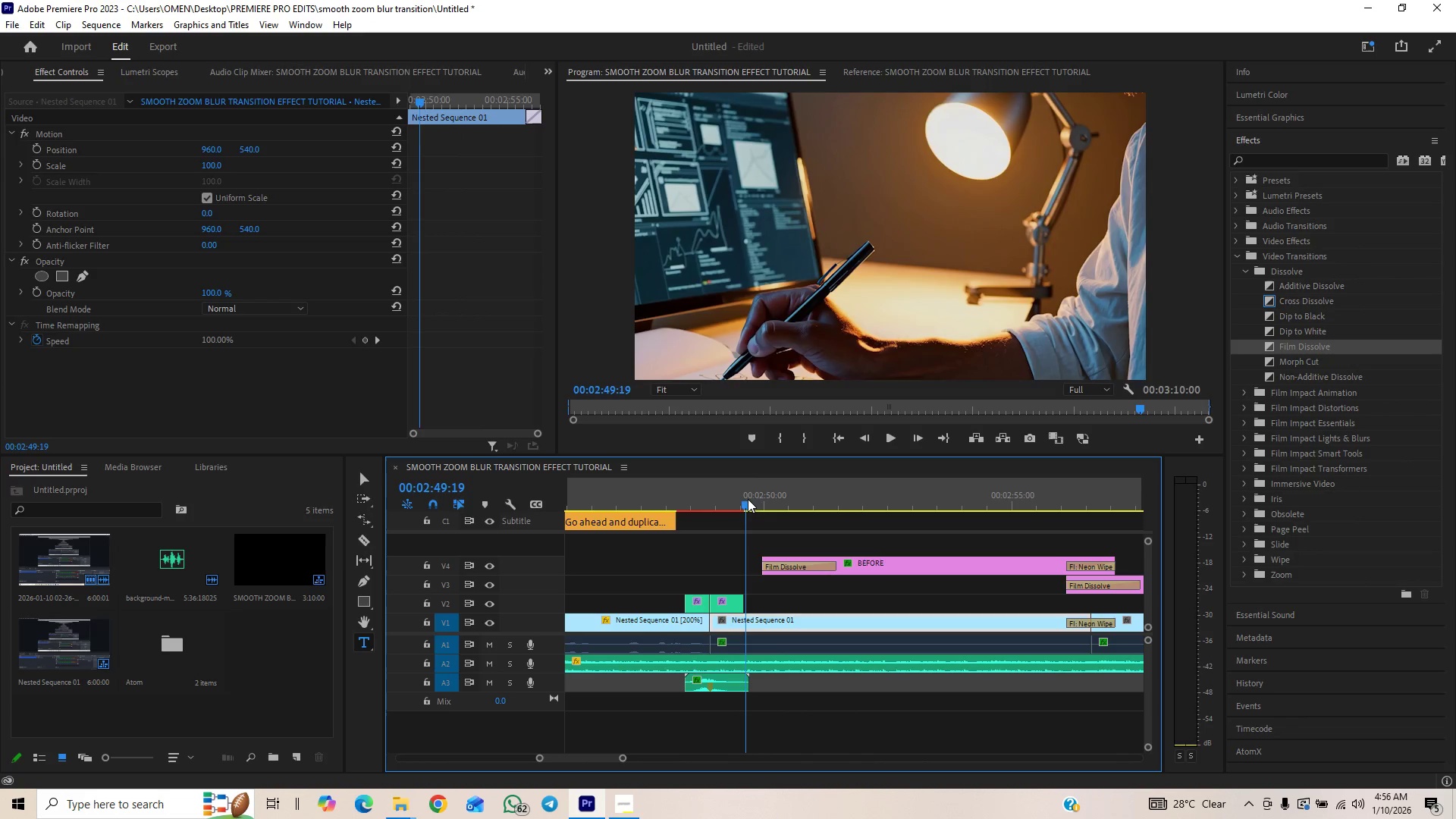 
key(Space)
 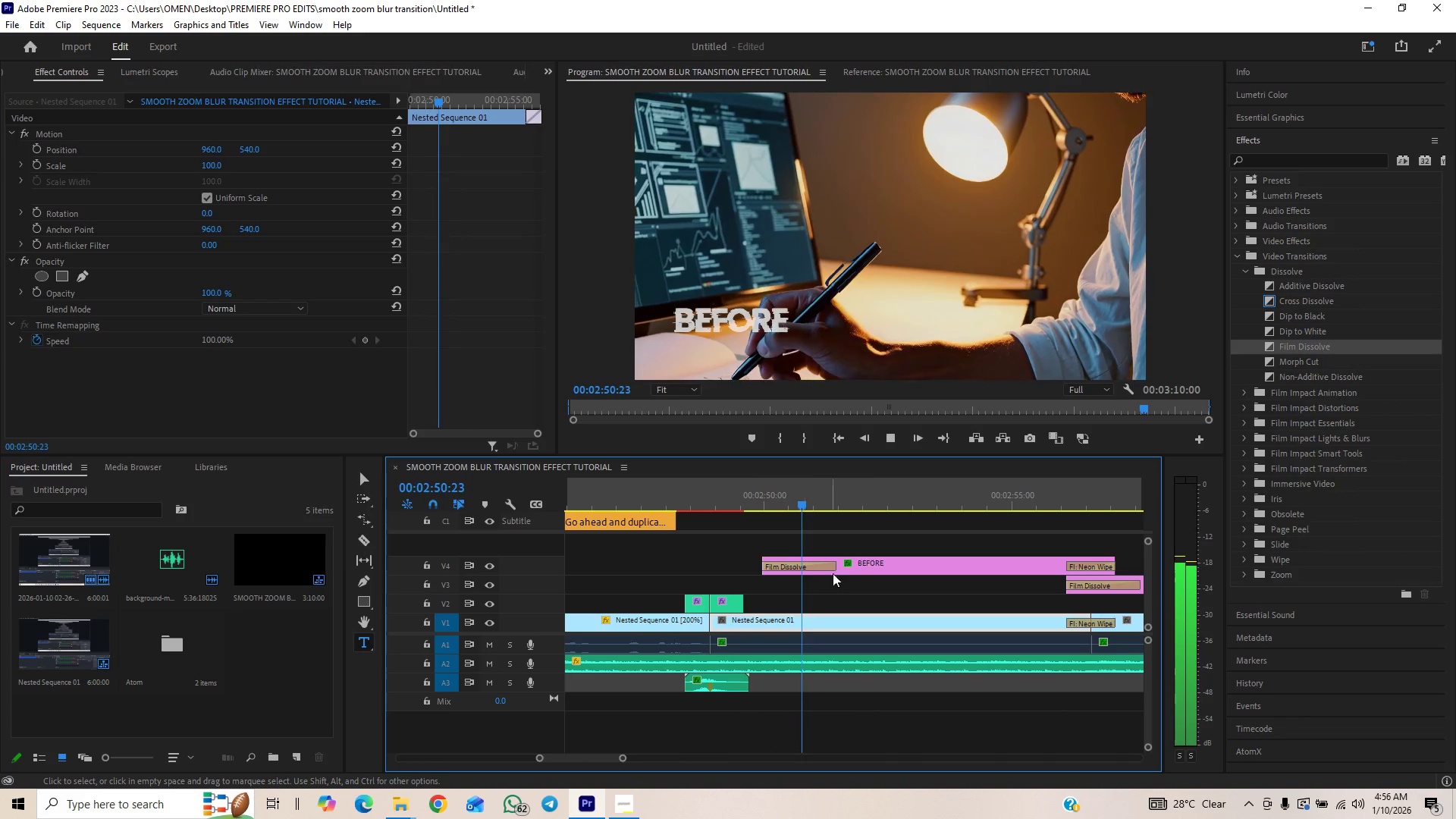 
key(Space)
 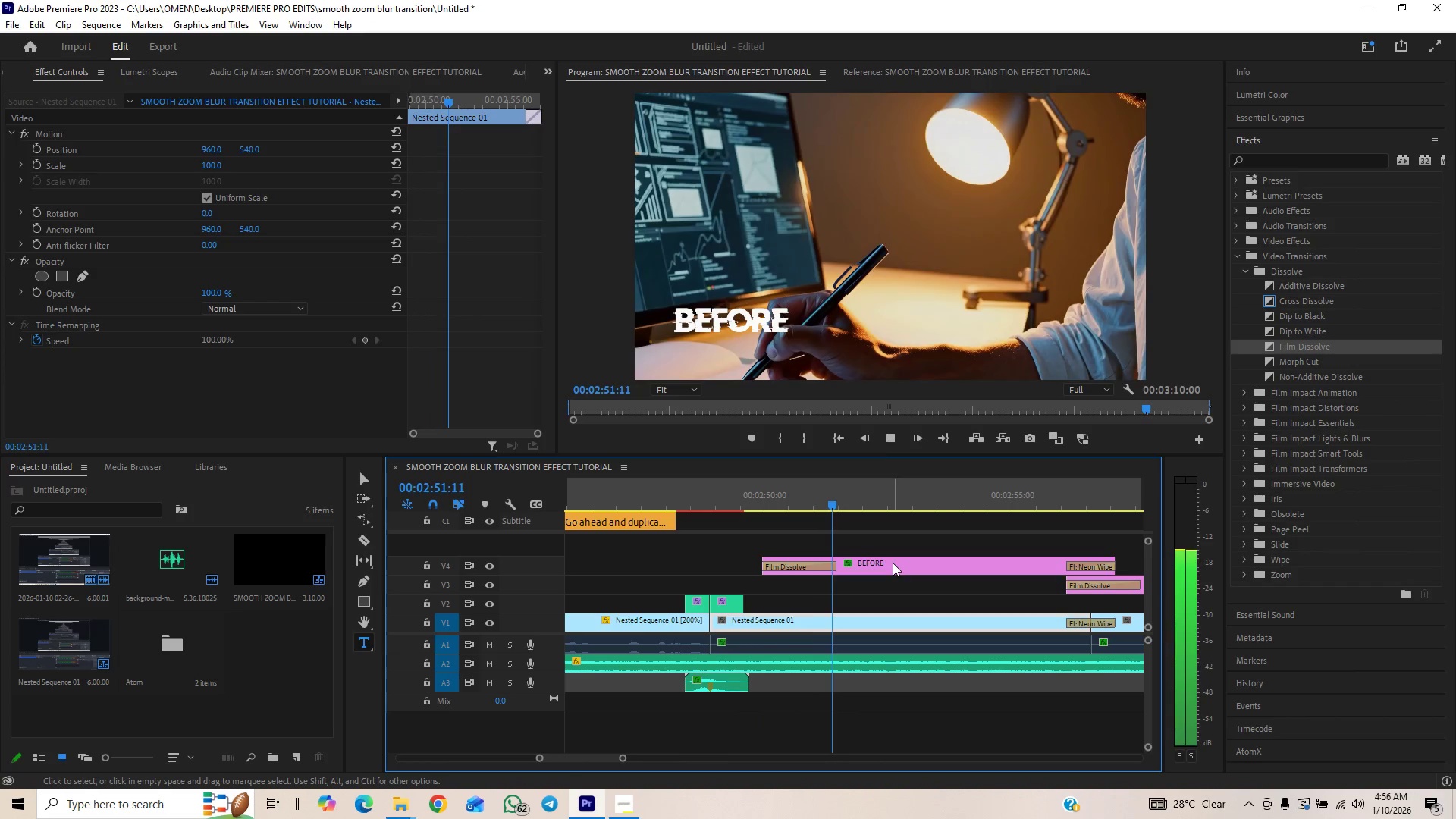 
left_click_drag(start_coordinate=[893, 563], to_coordinate=[894, 596])
 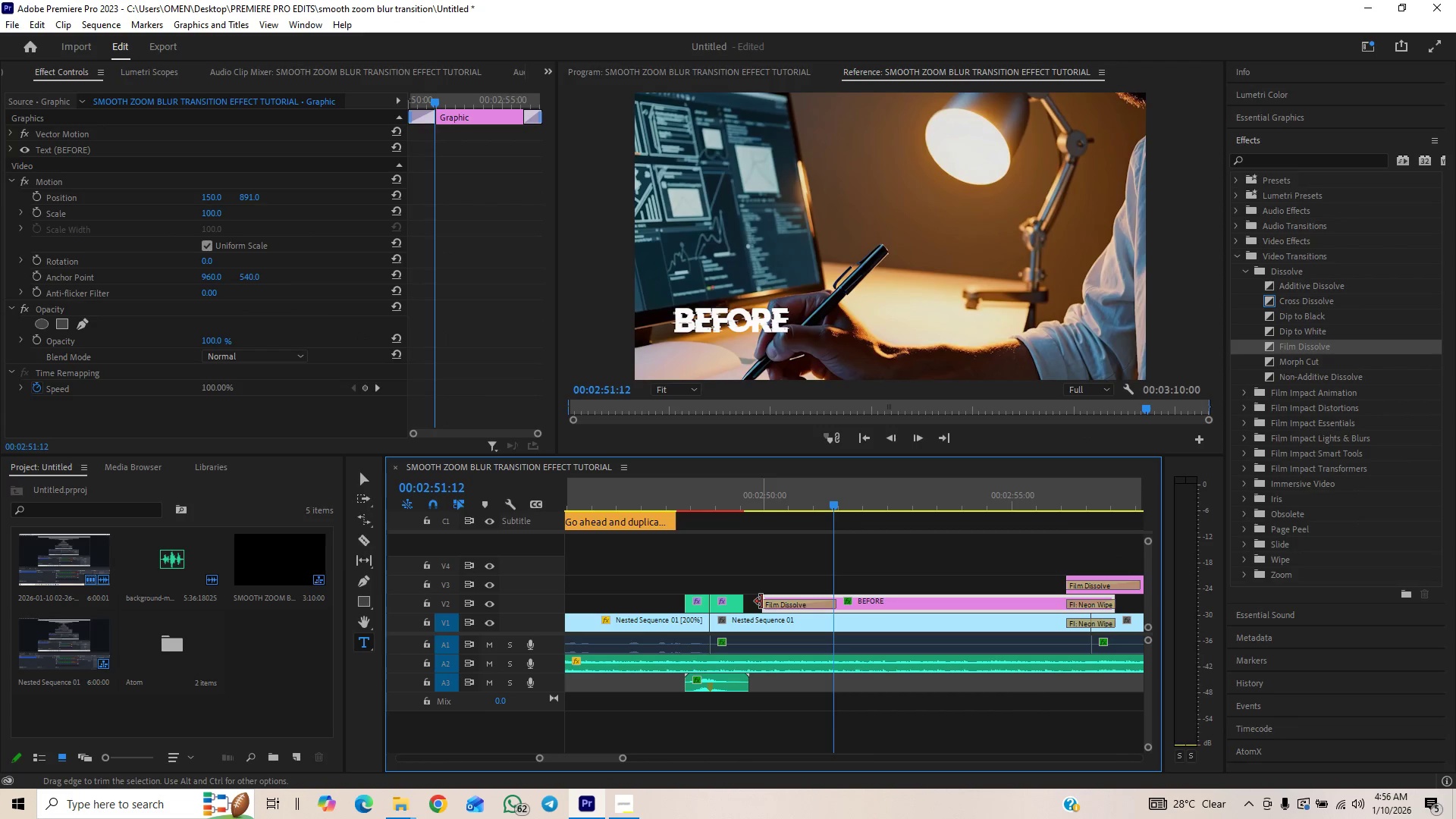 
left_click_drag(start_coordinate=[762, 601], to_coordinate=[755, 610])
 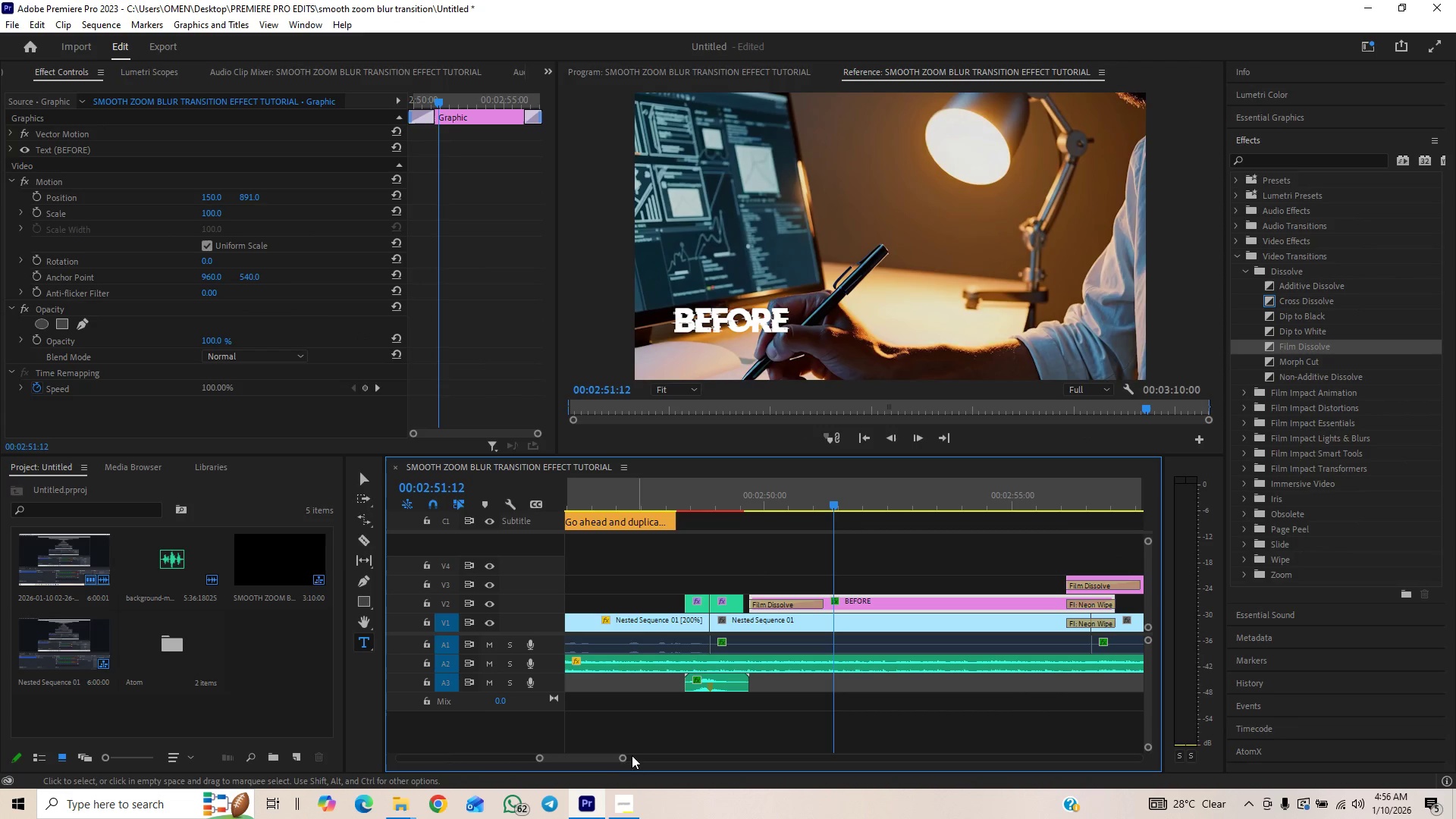 
left_click_drag(start_coordinate=[626, 759], to_coordinate=[679, 721])
 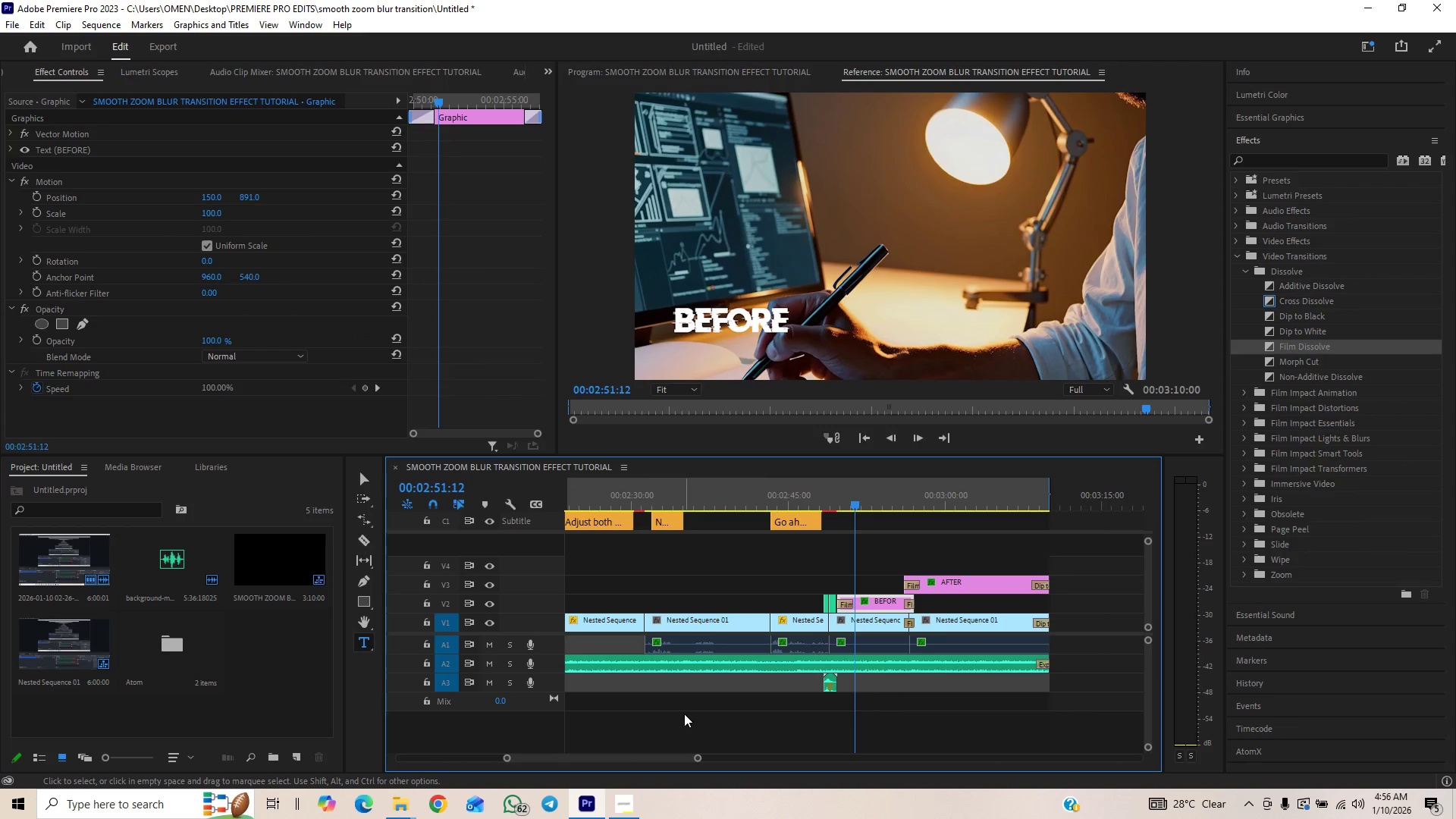 
key(Control+S)
 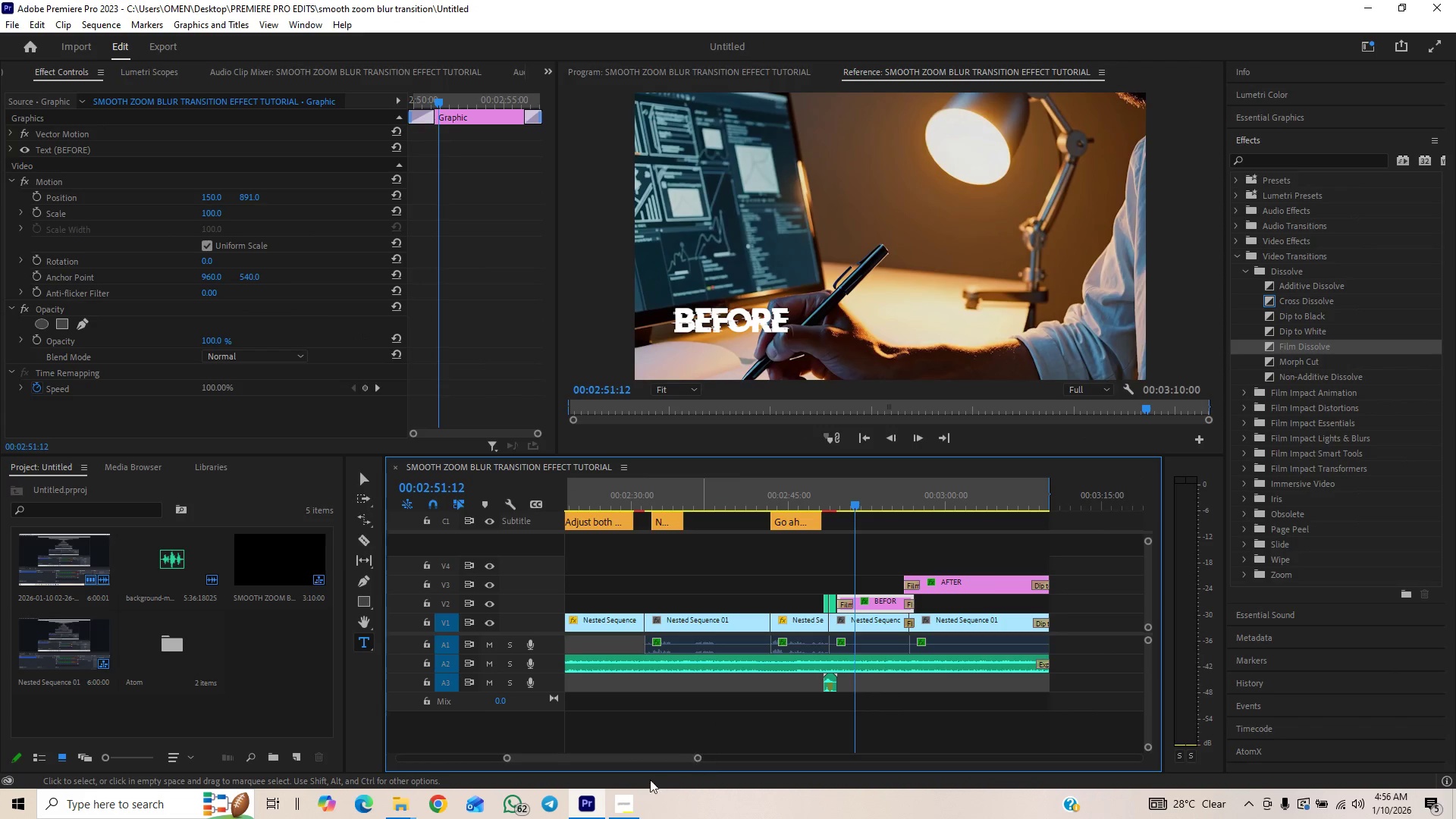 
left_click([621, 804])